 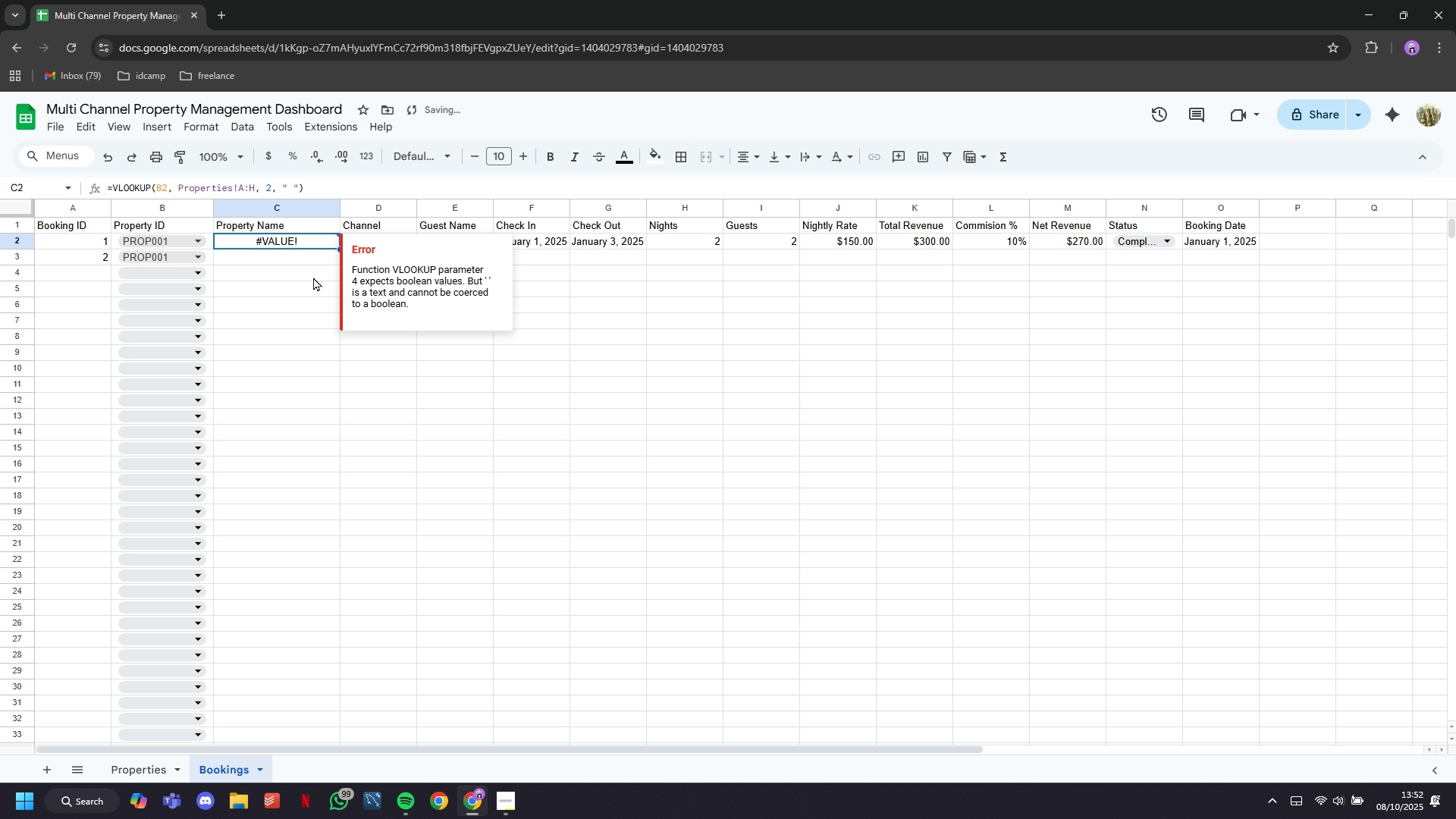 
double_click([319, 241])
 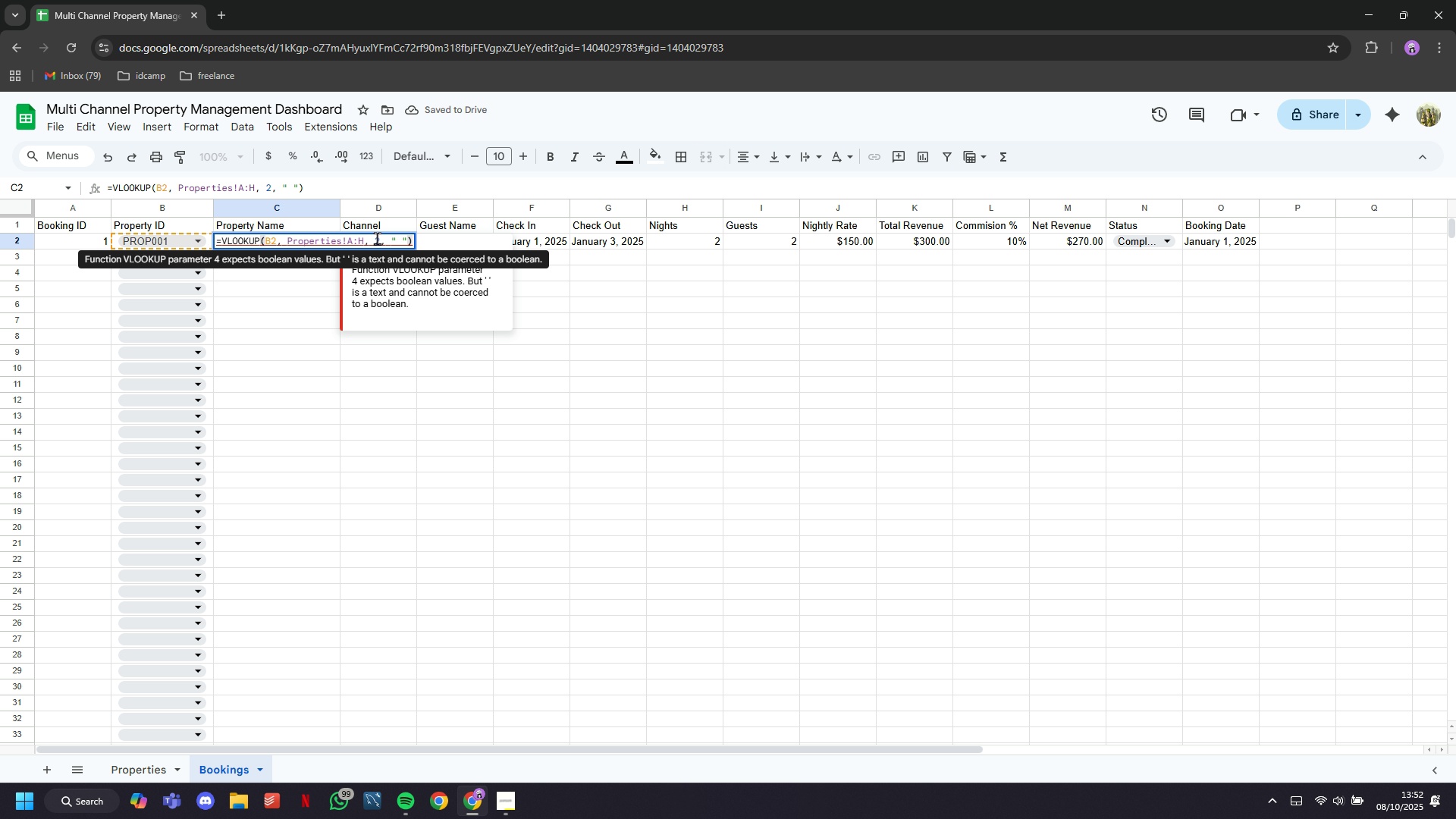 
left_click([399, 237])
 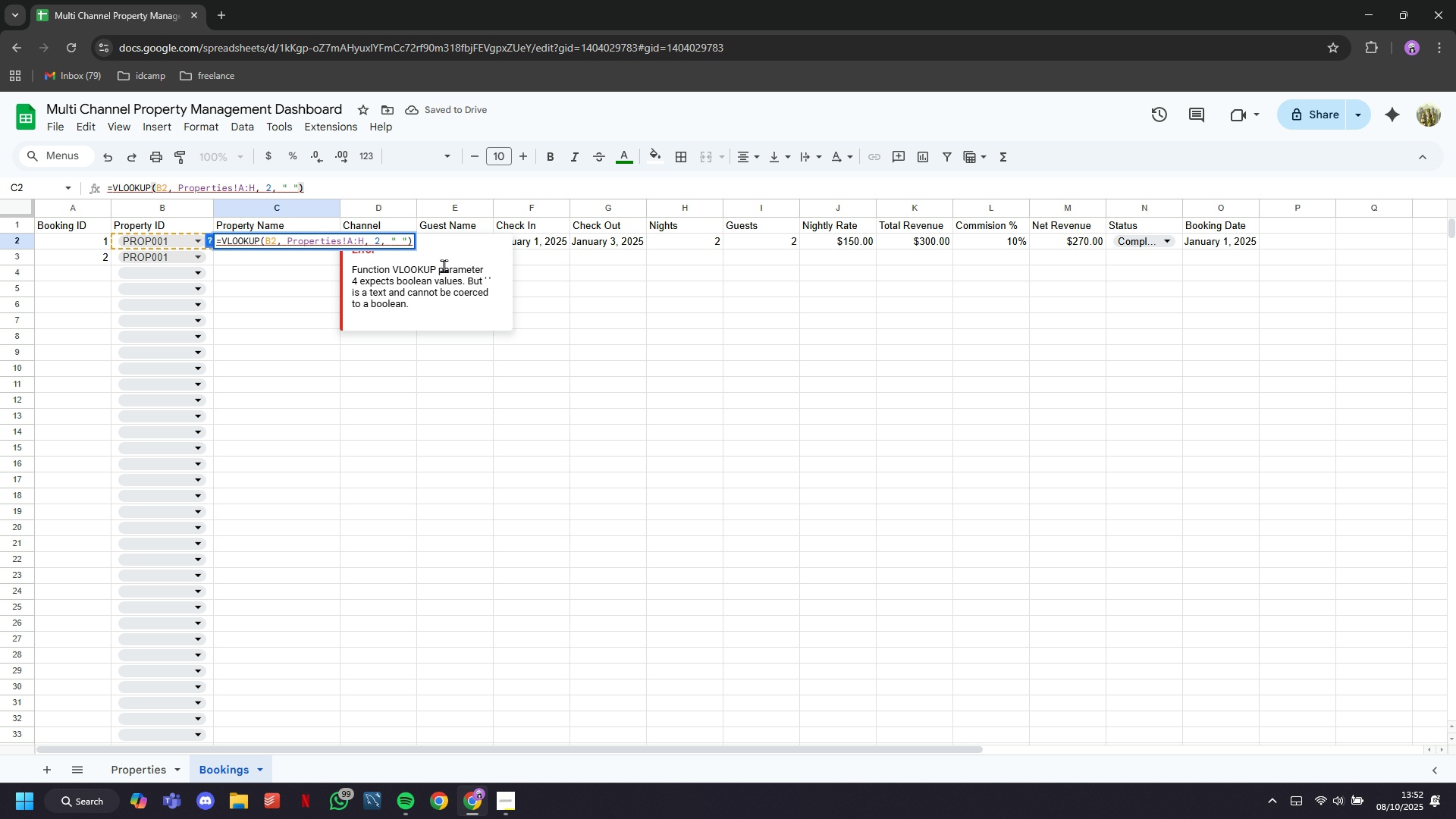 
key(ArrowRight)
 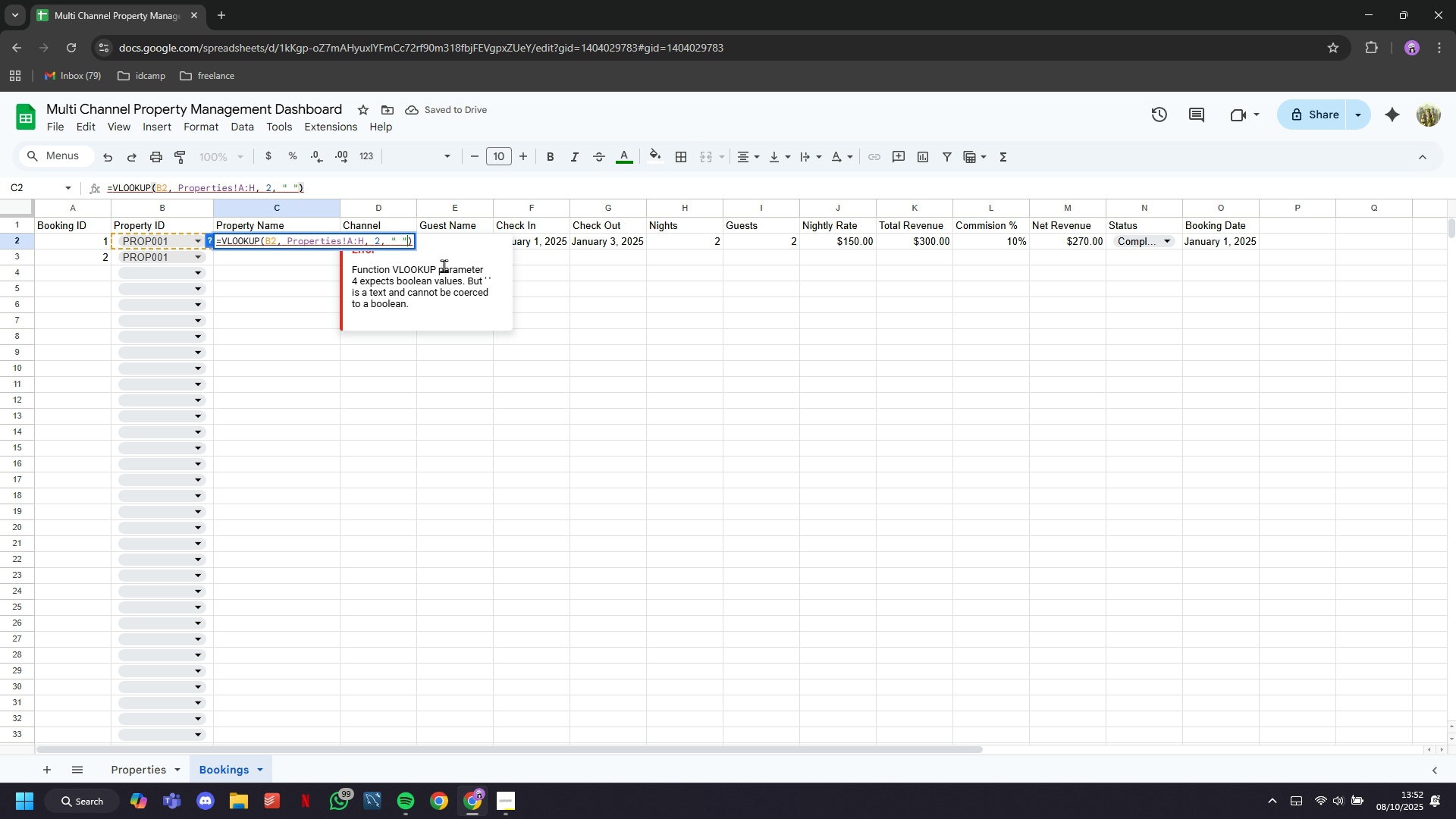 
key(ArrowRight)
 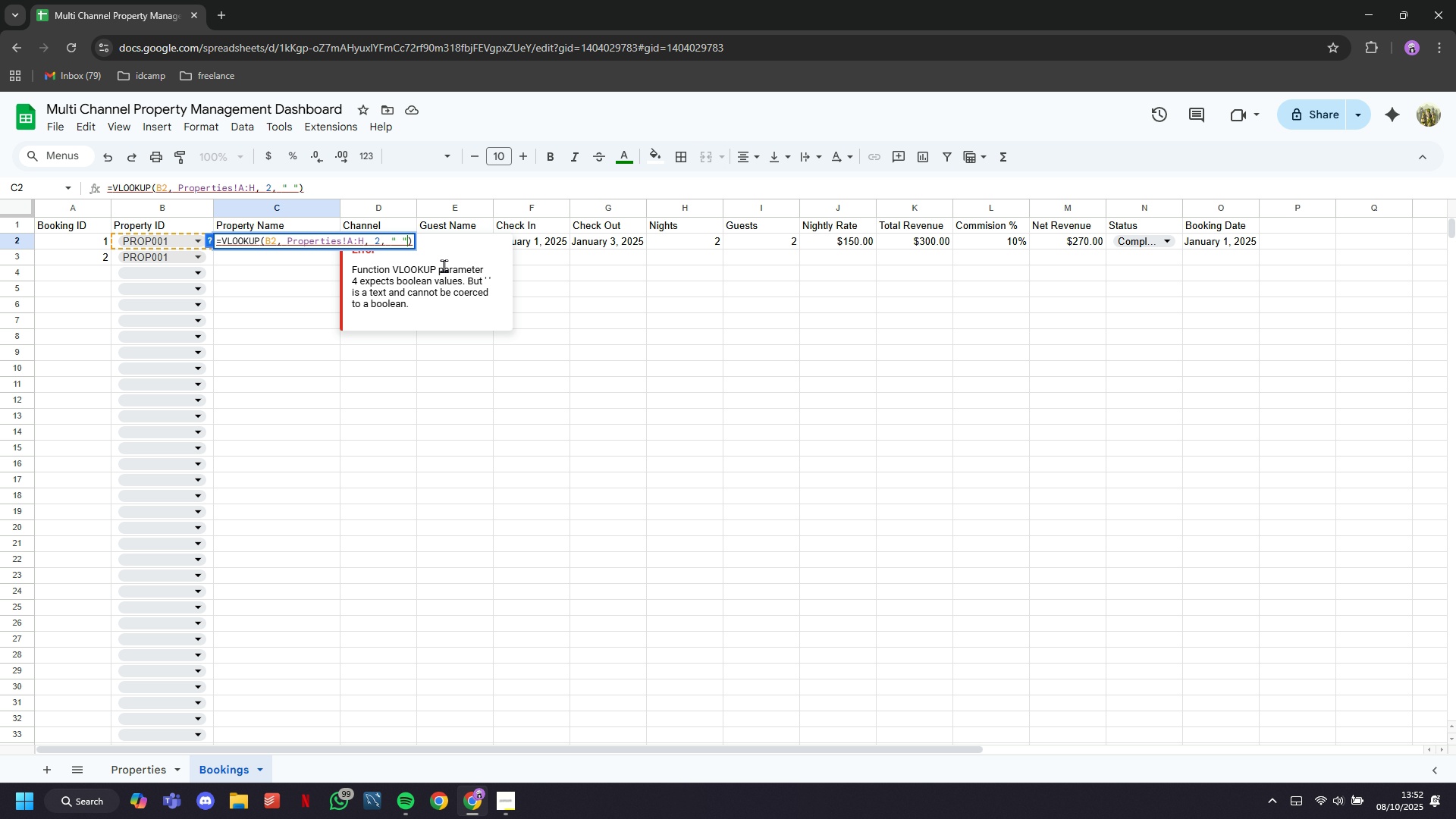 
key(Backspace)
 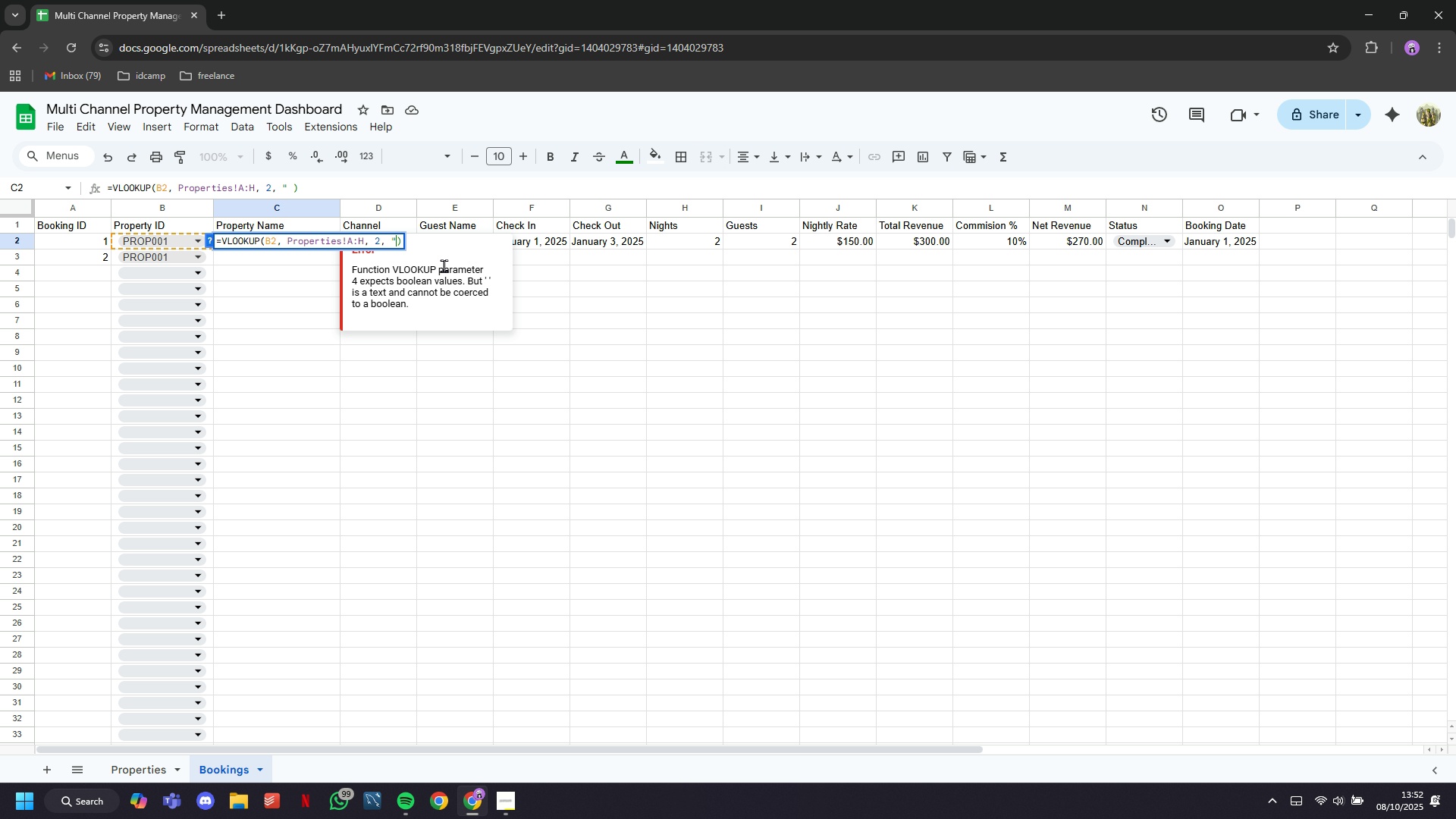 
key(Backspace)
 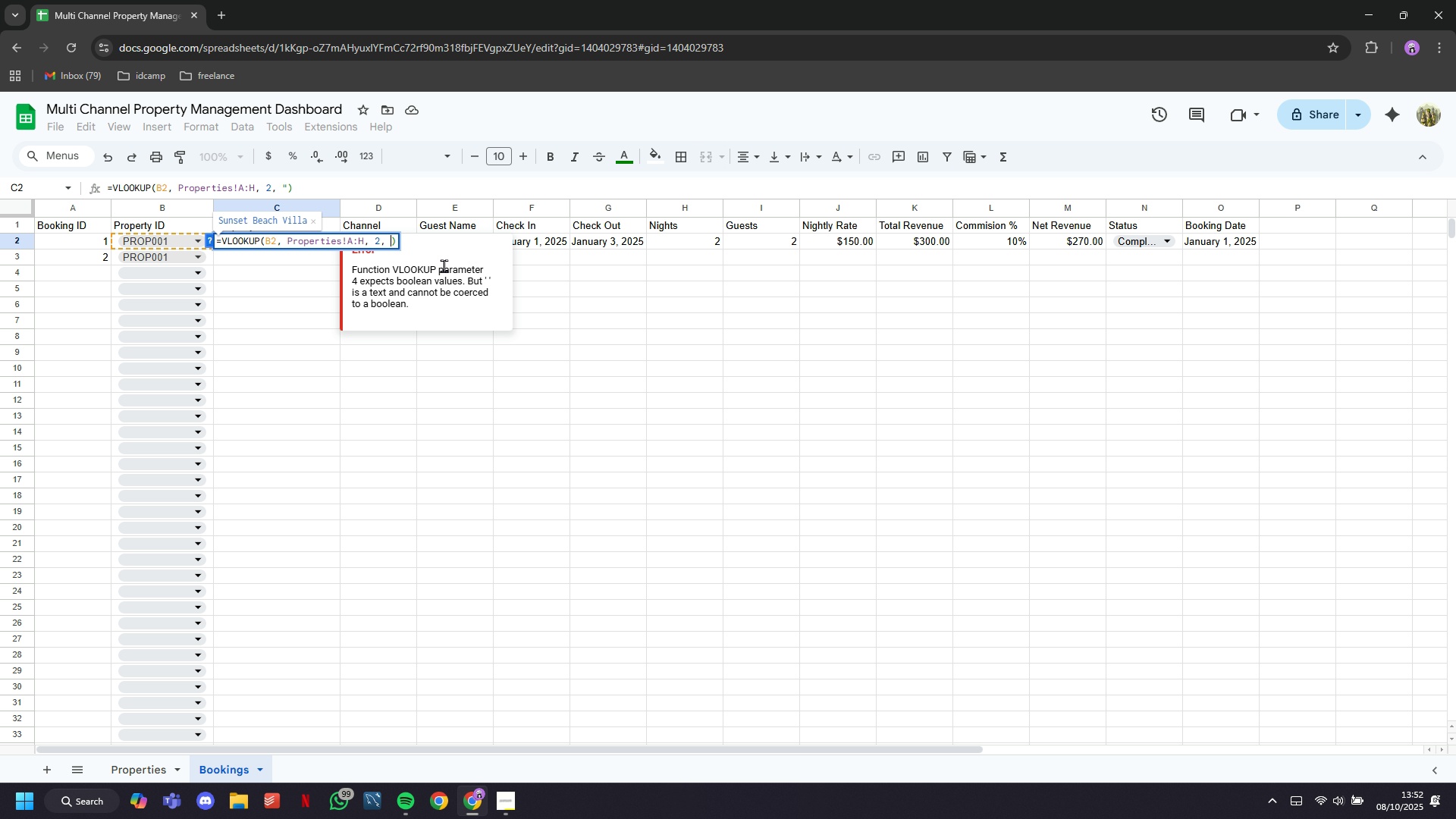 
key(Backspace)
 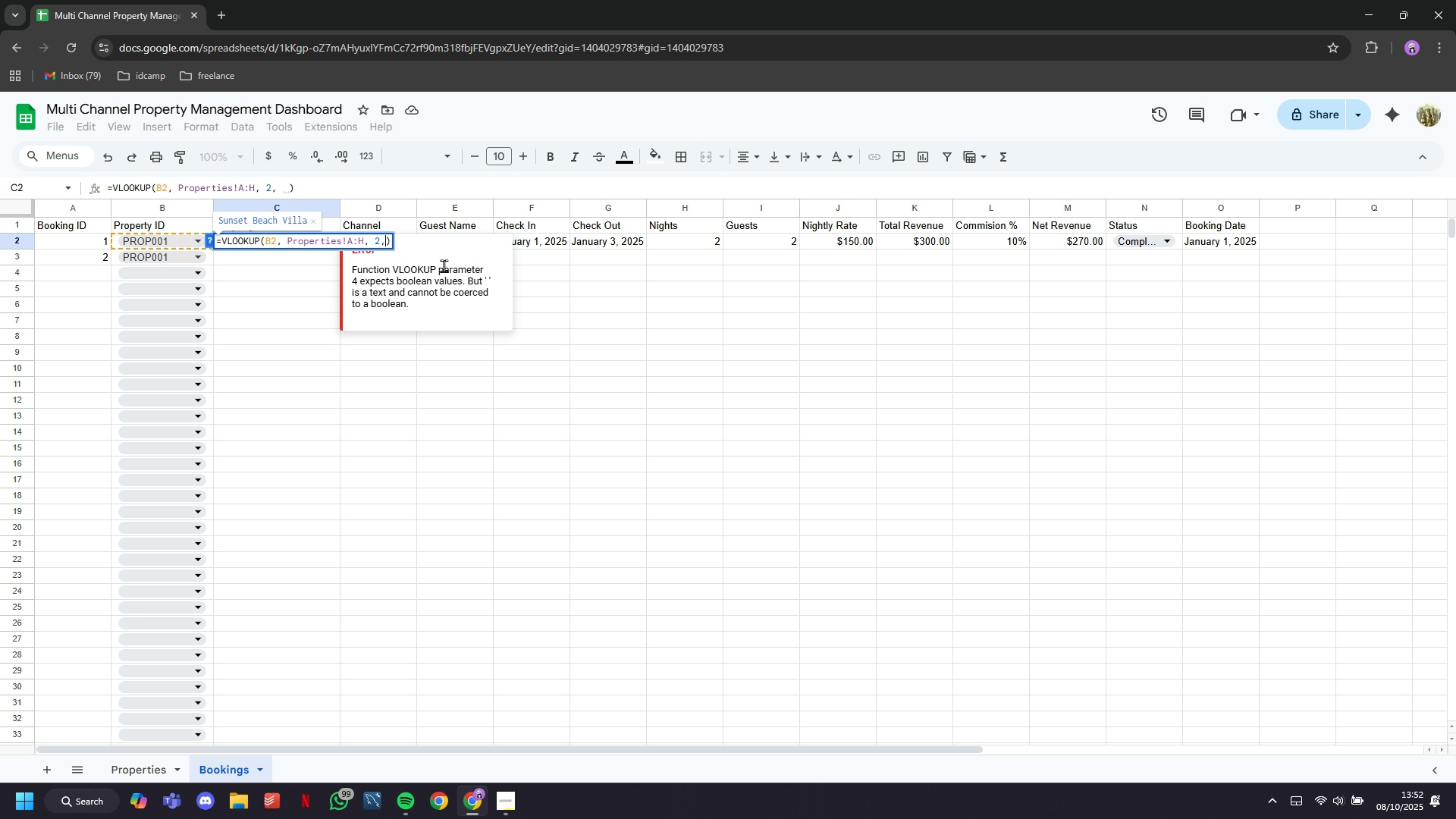 
key(Backspace)
 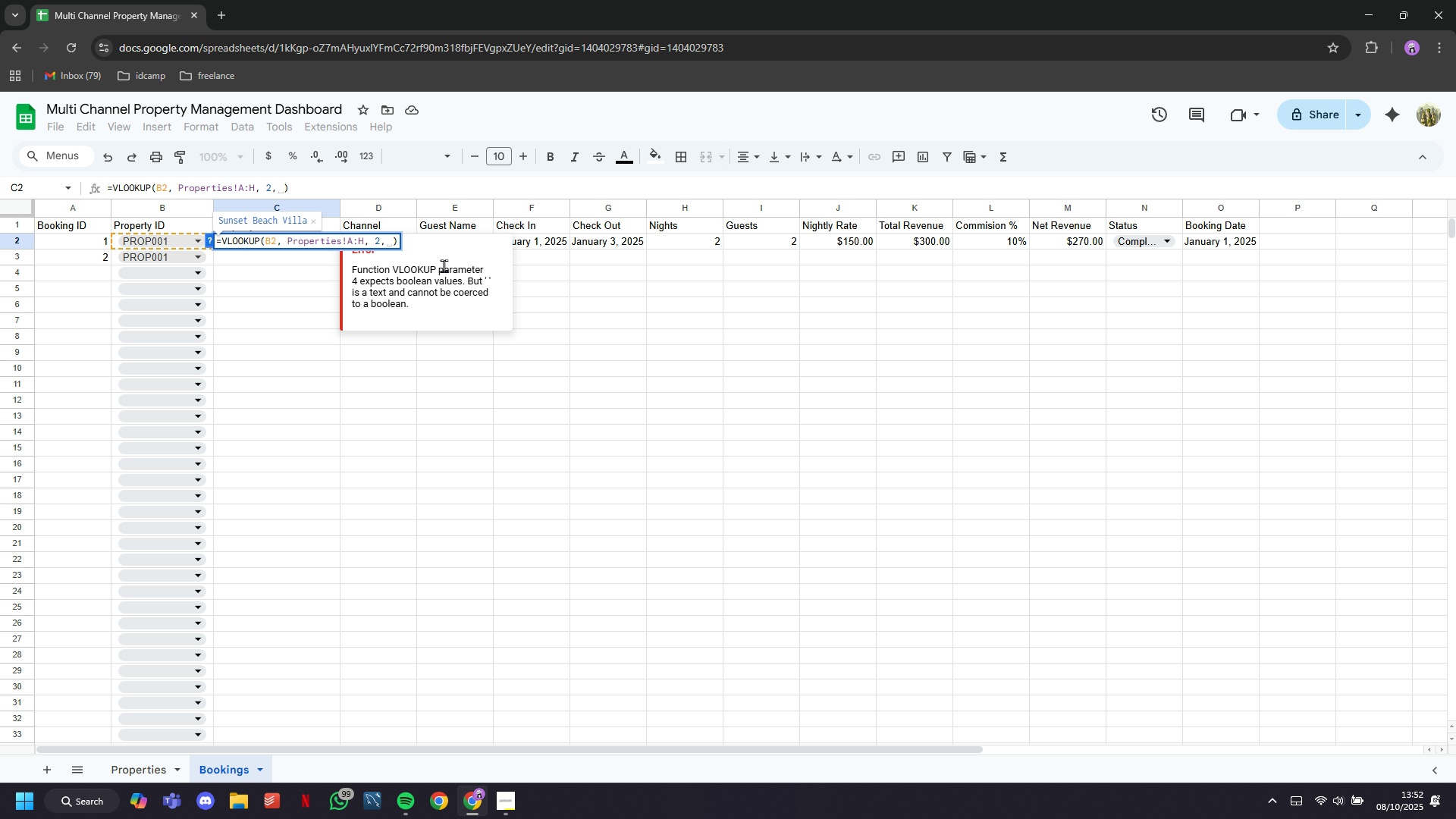 
key(Backspace)
 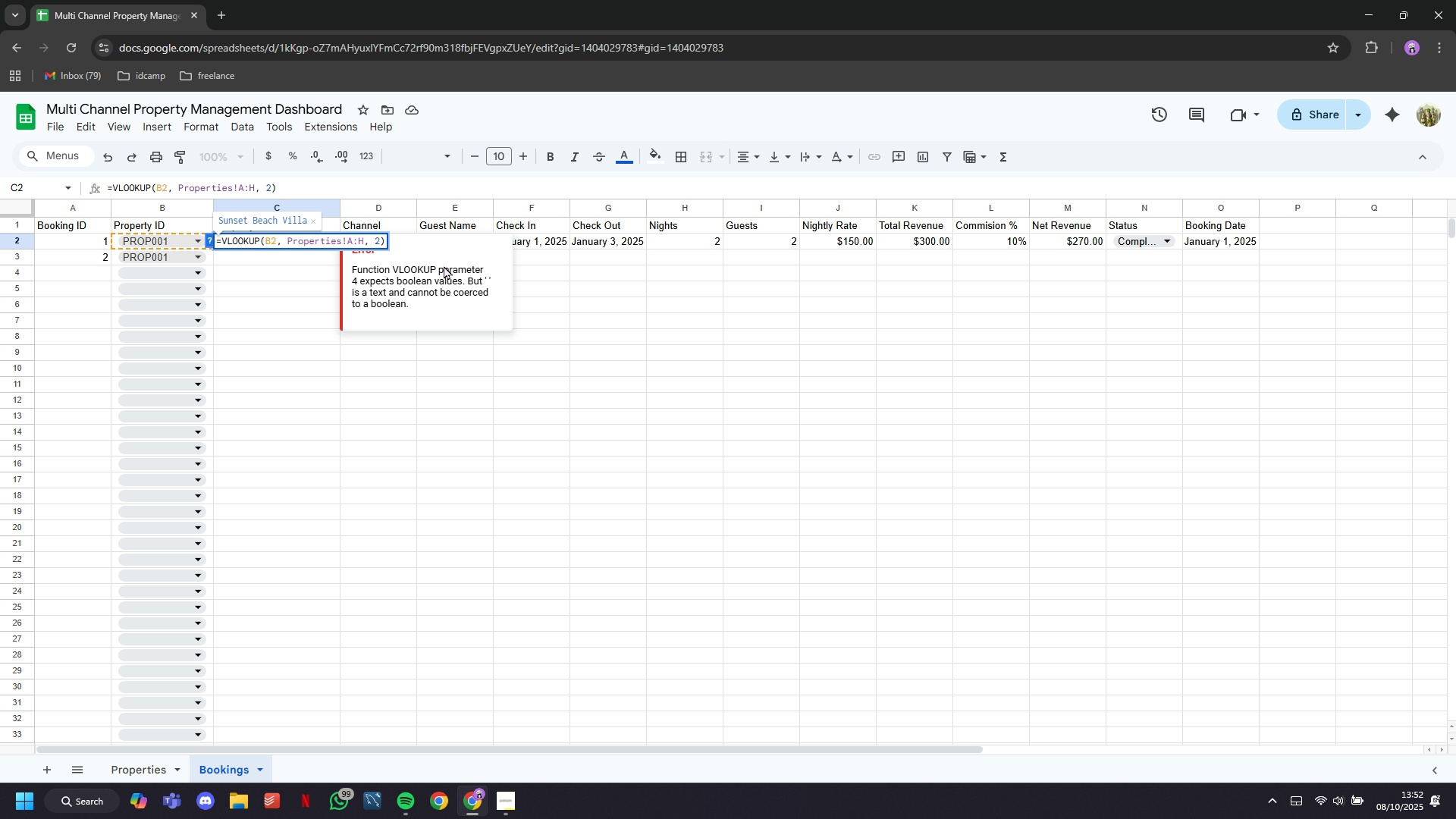 
key(Enter)
 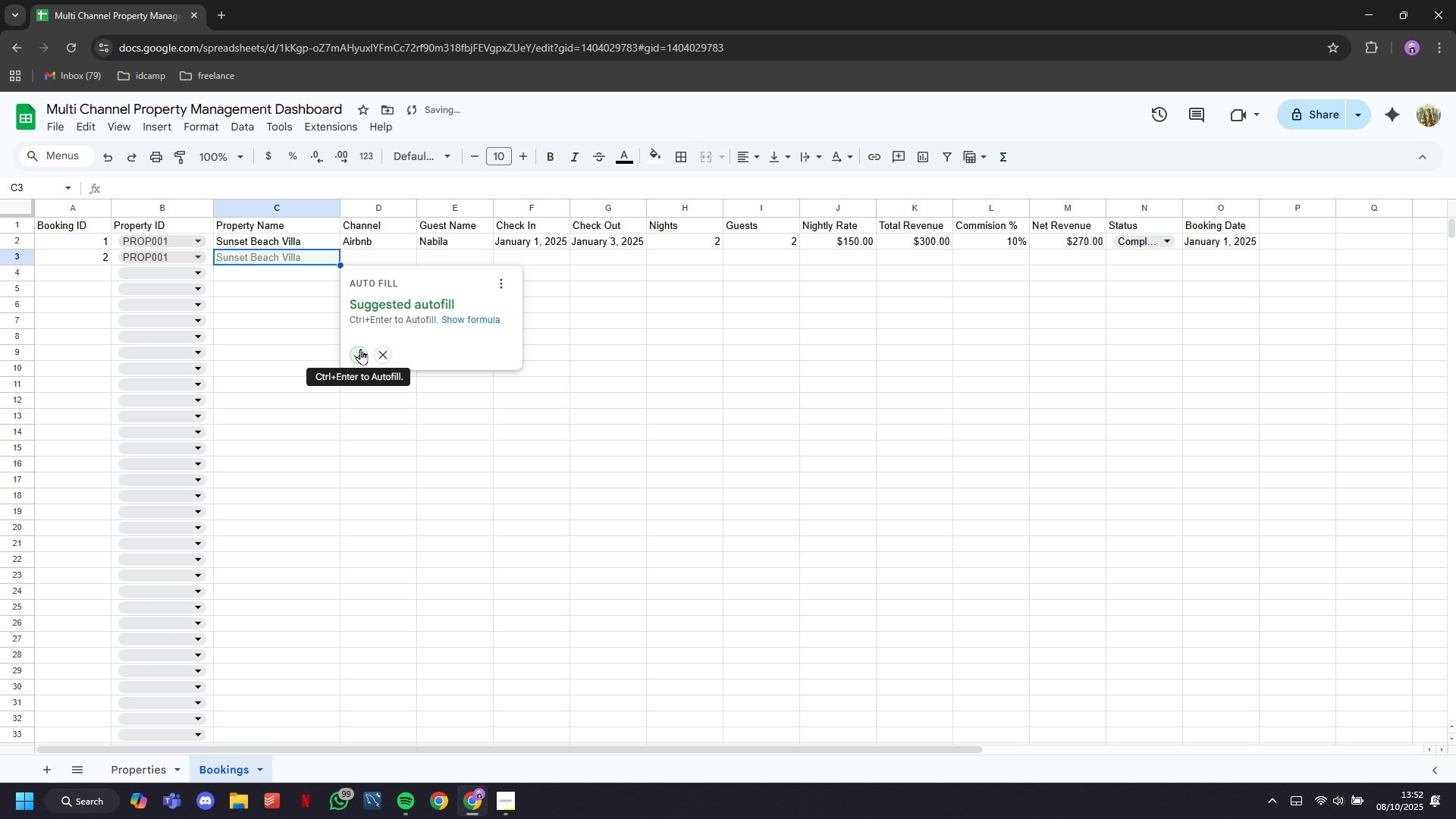 
left_click([360, 350])
 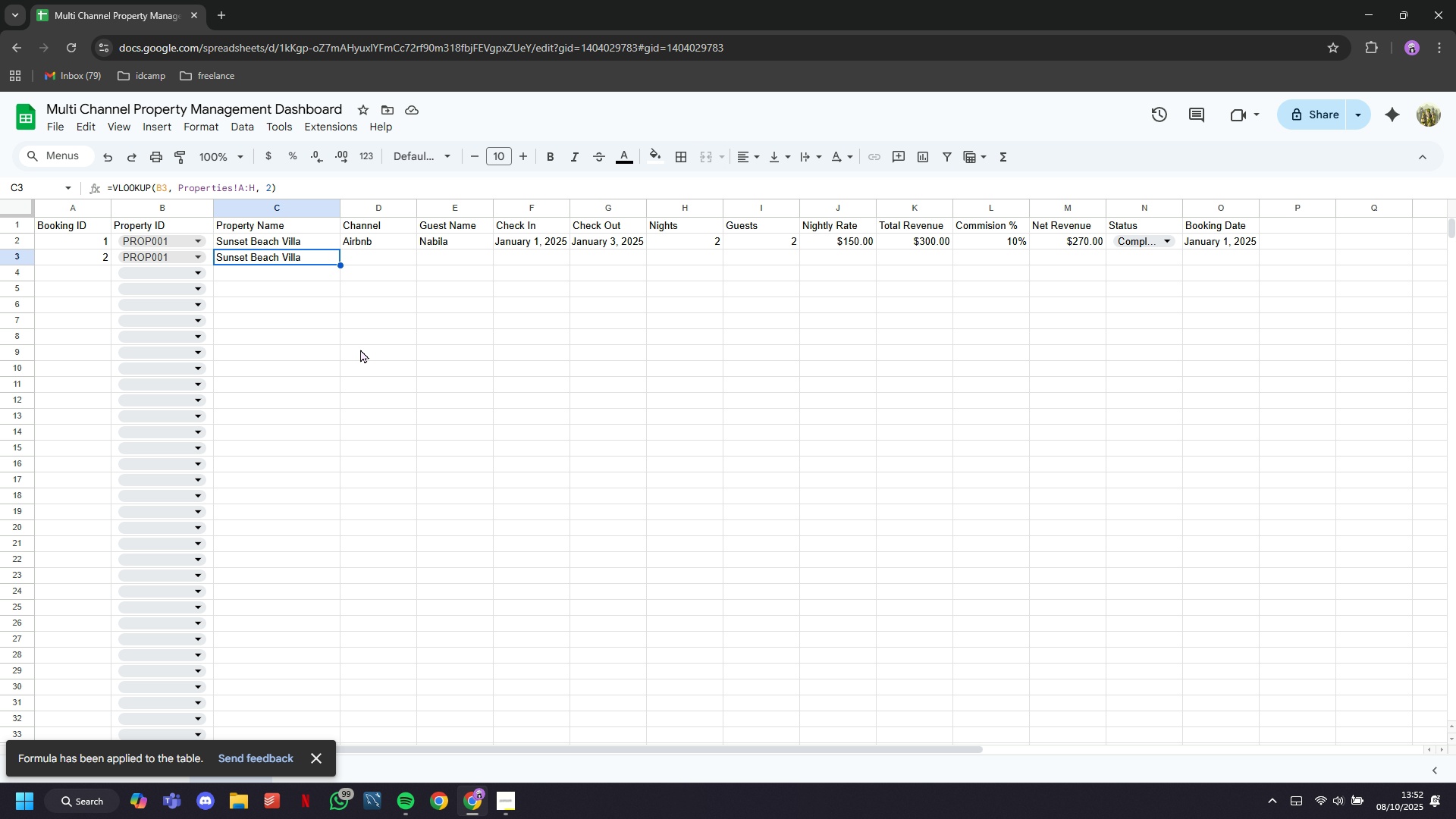 
wait(10.23)
 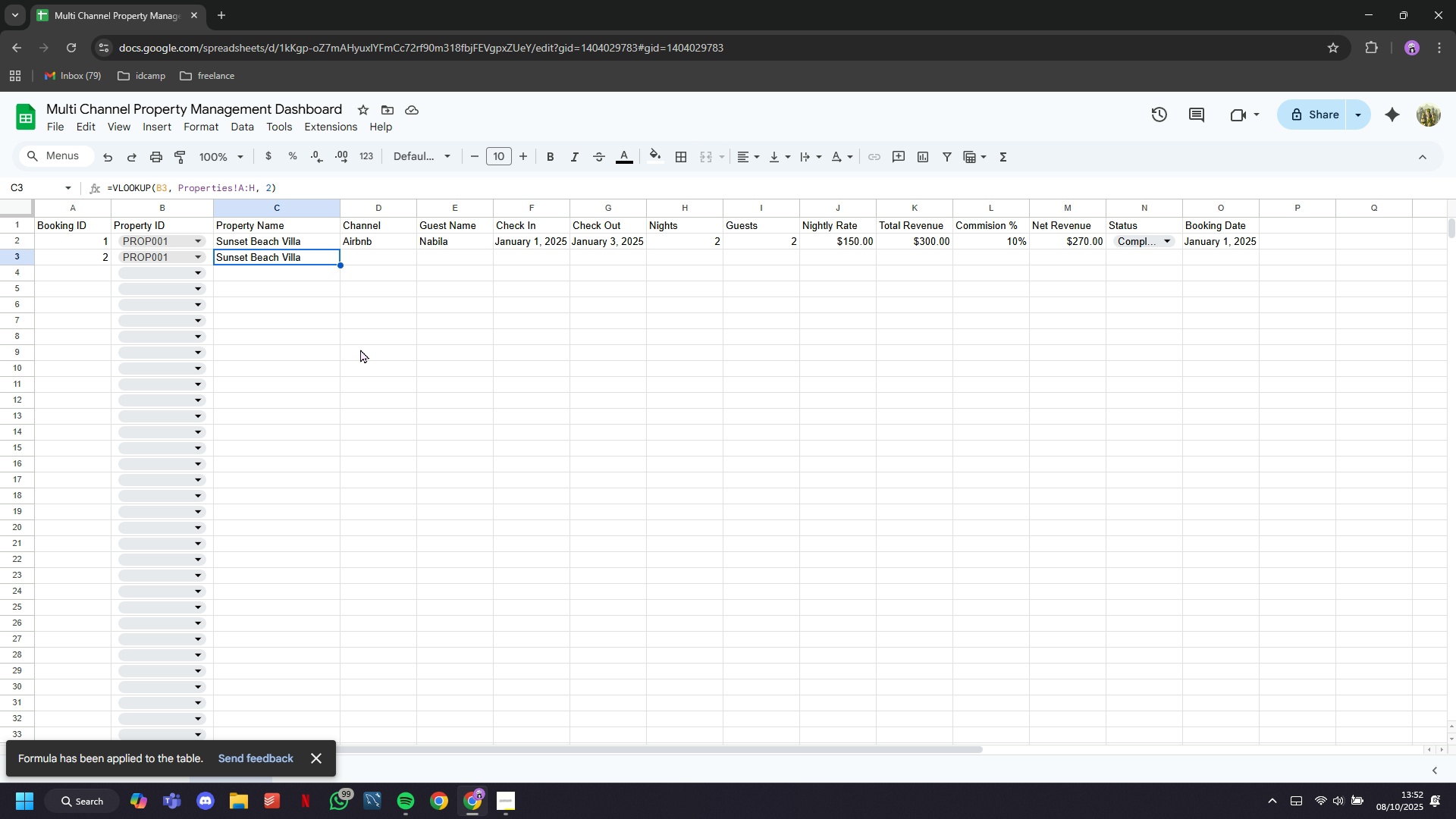 
key(ArrowRight)
 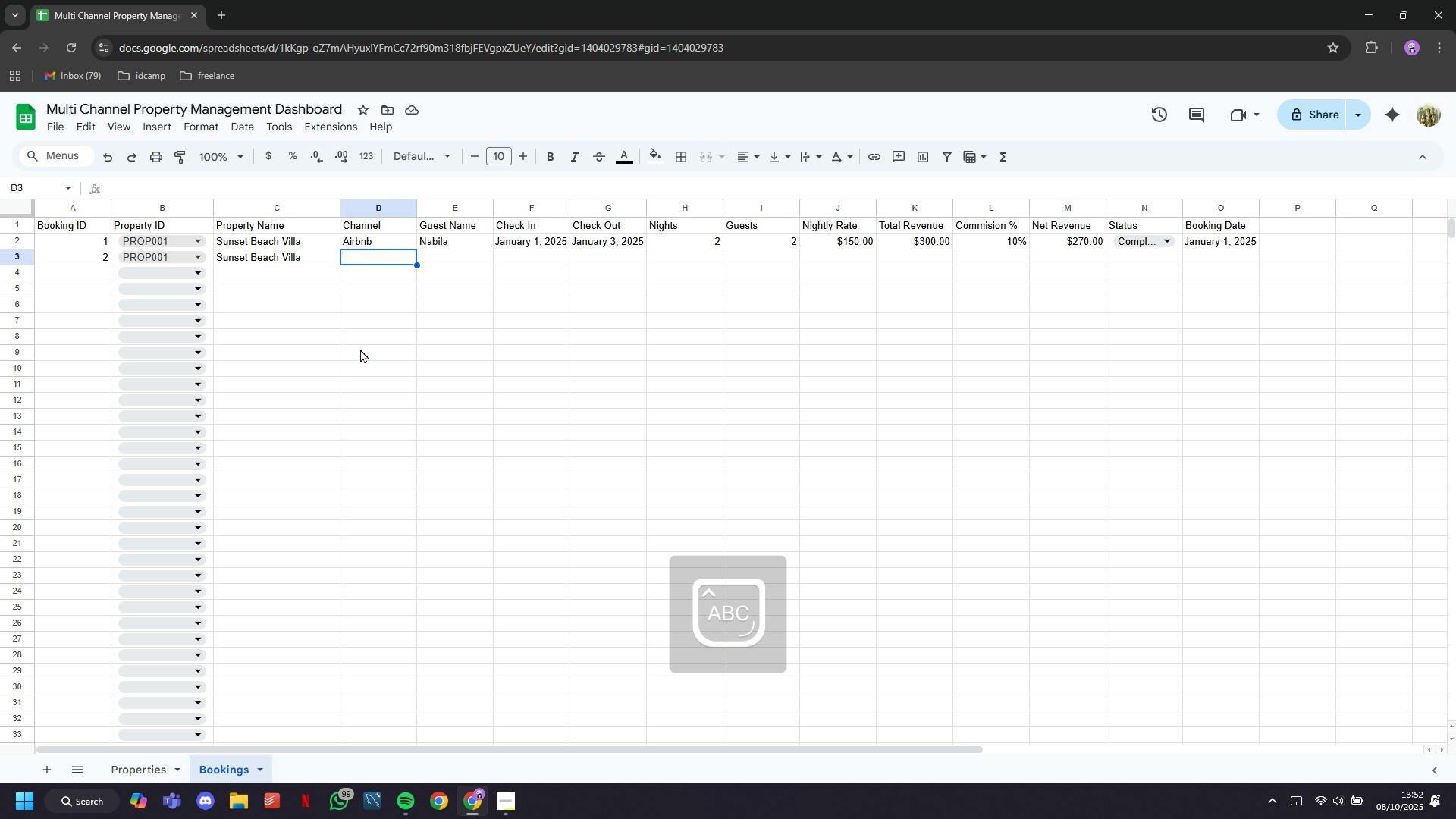 
key(CapsLock)
 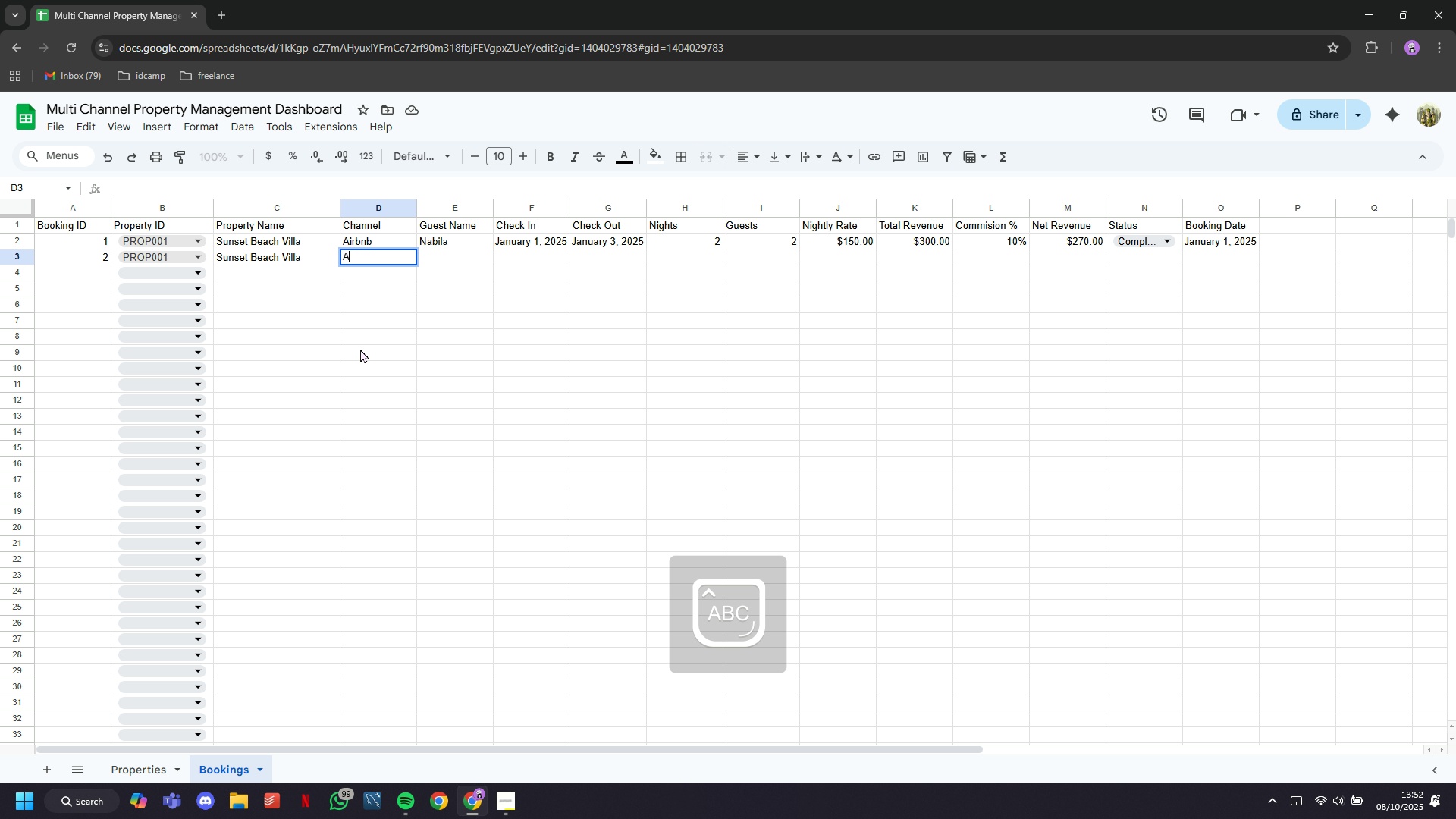 
key(A)
 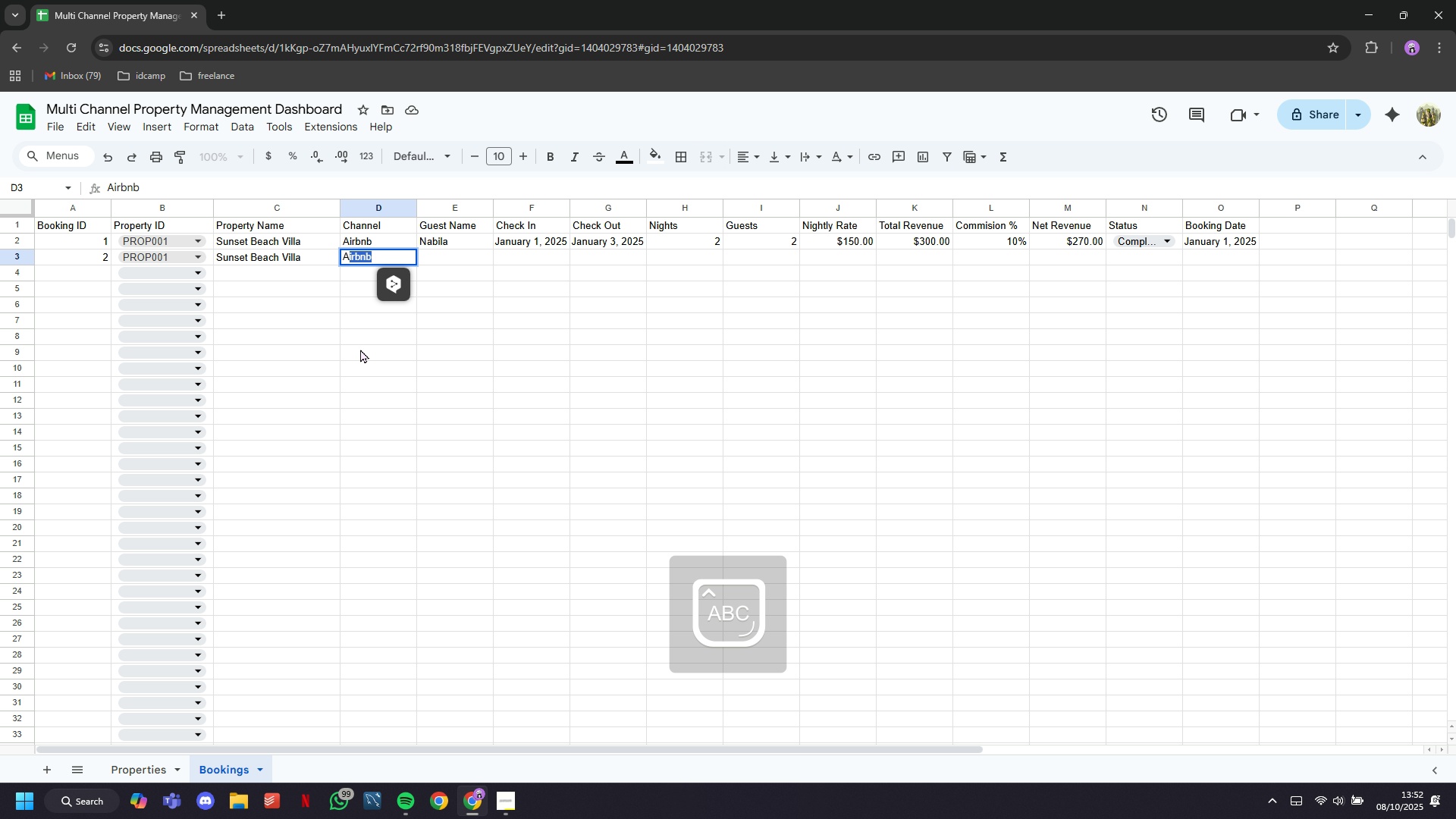 
key(CapsLock)
 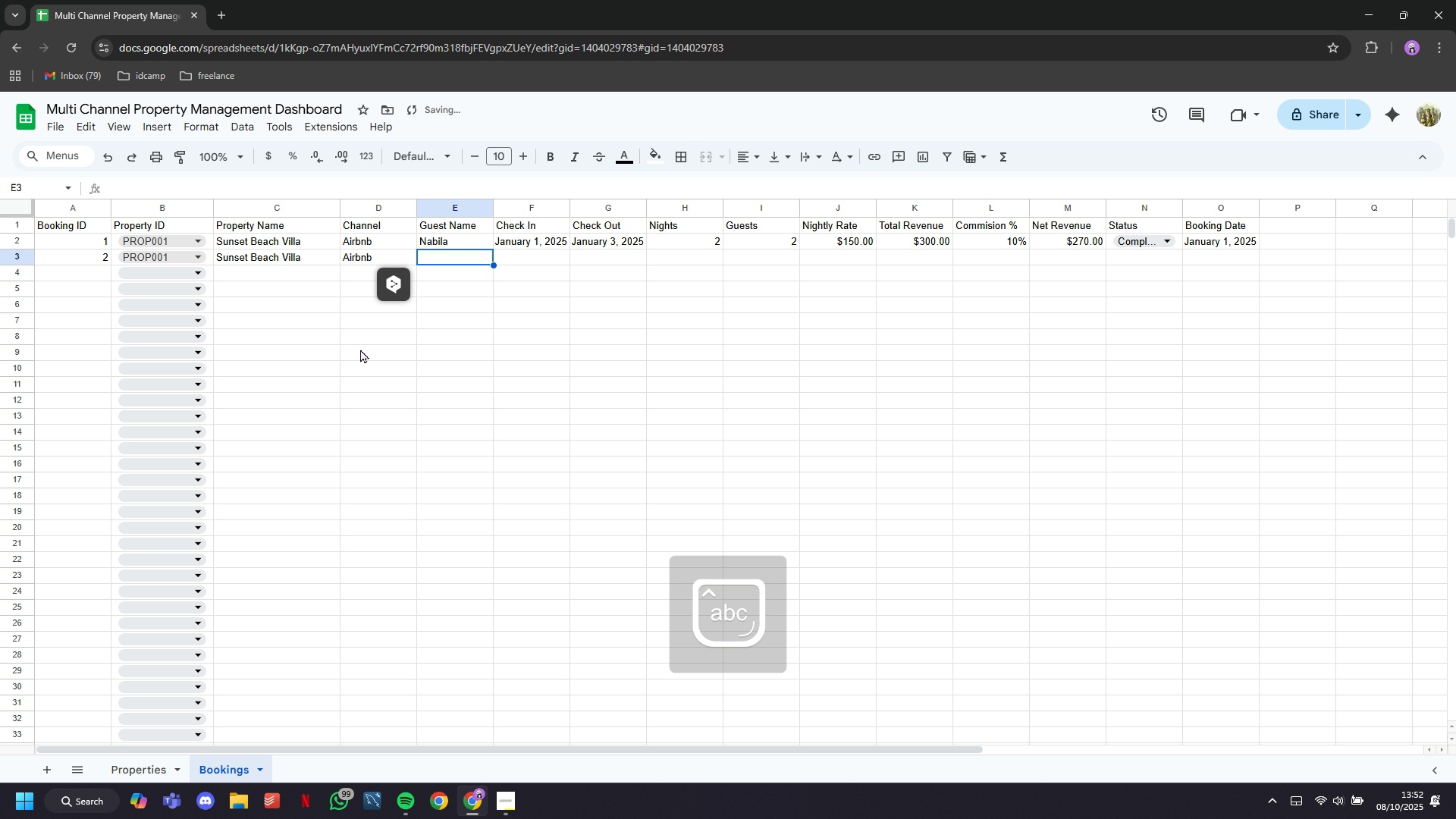 
key(Tab)
 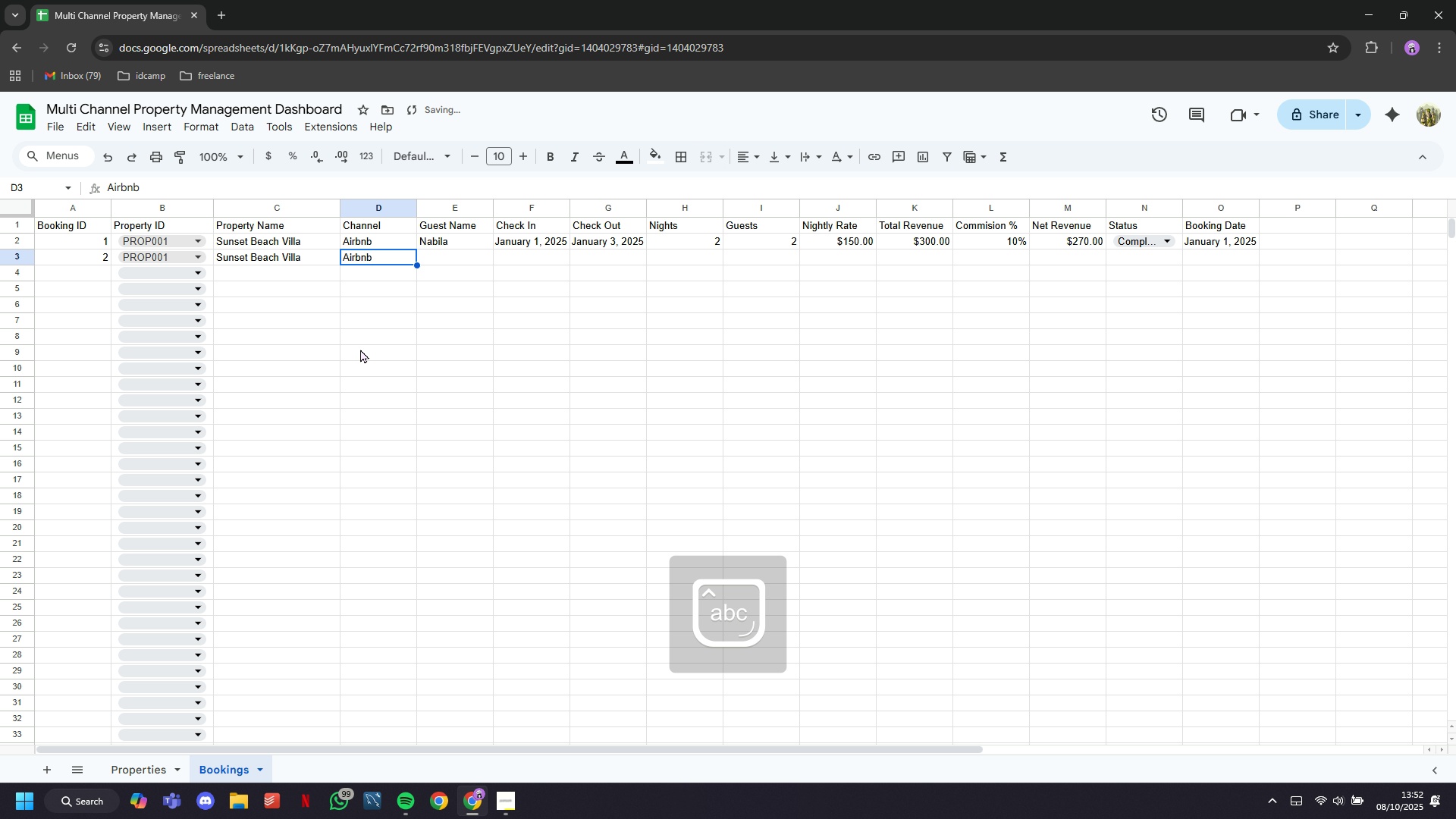 
key(ArrowLeft)
 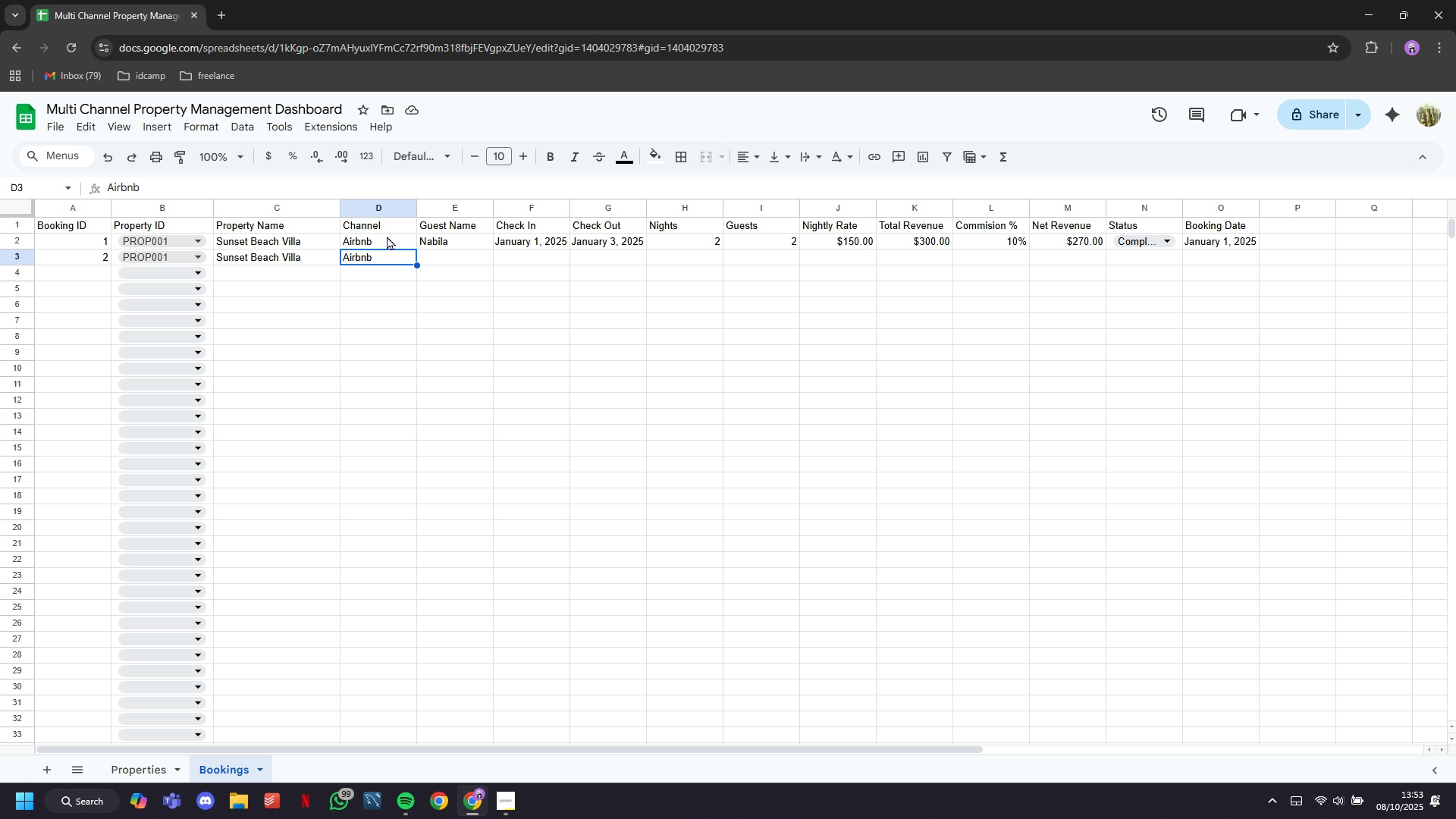 
wait(33.98)
 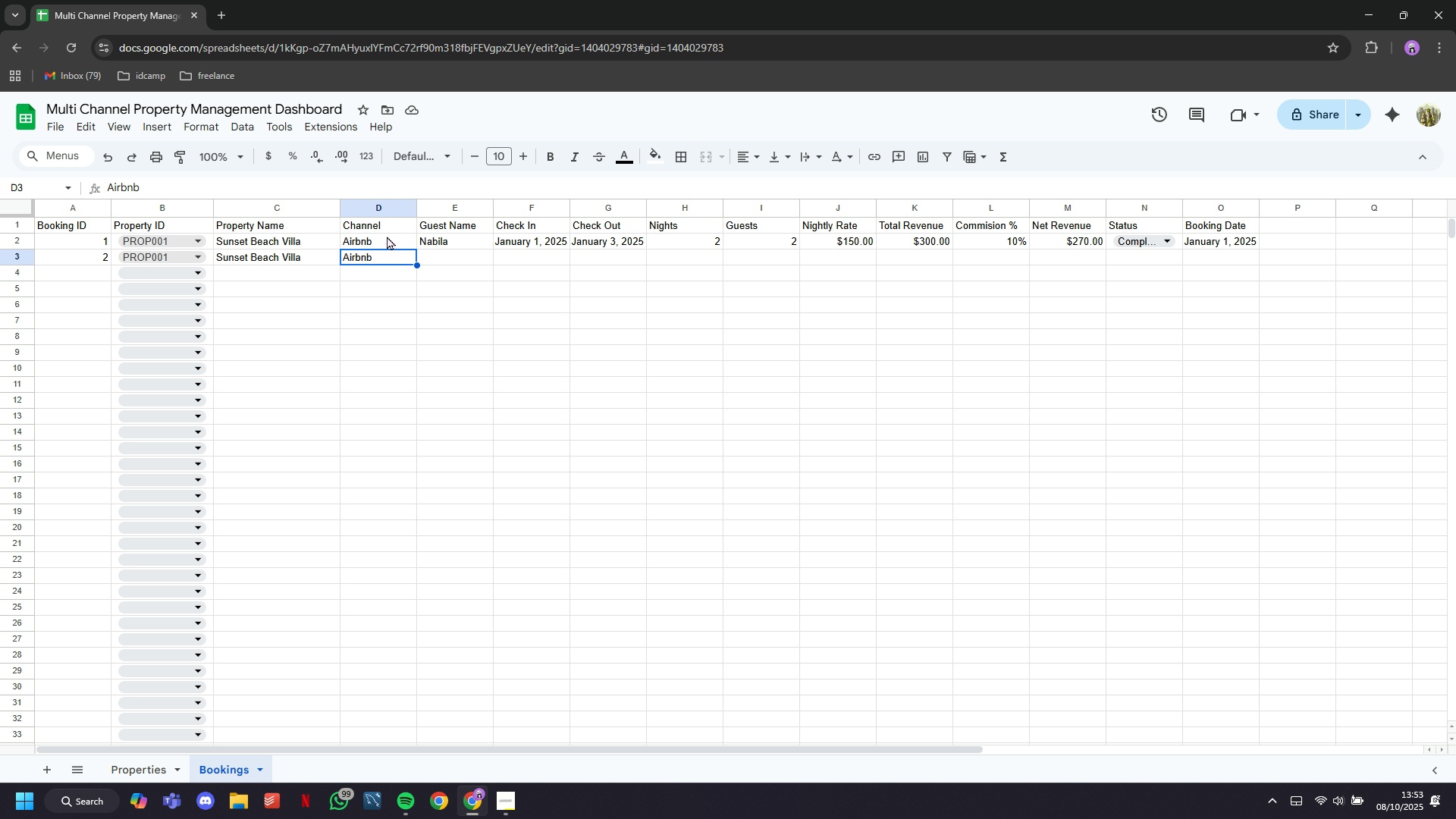 
key(ArrowRight)
 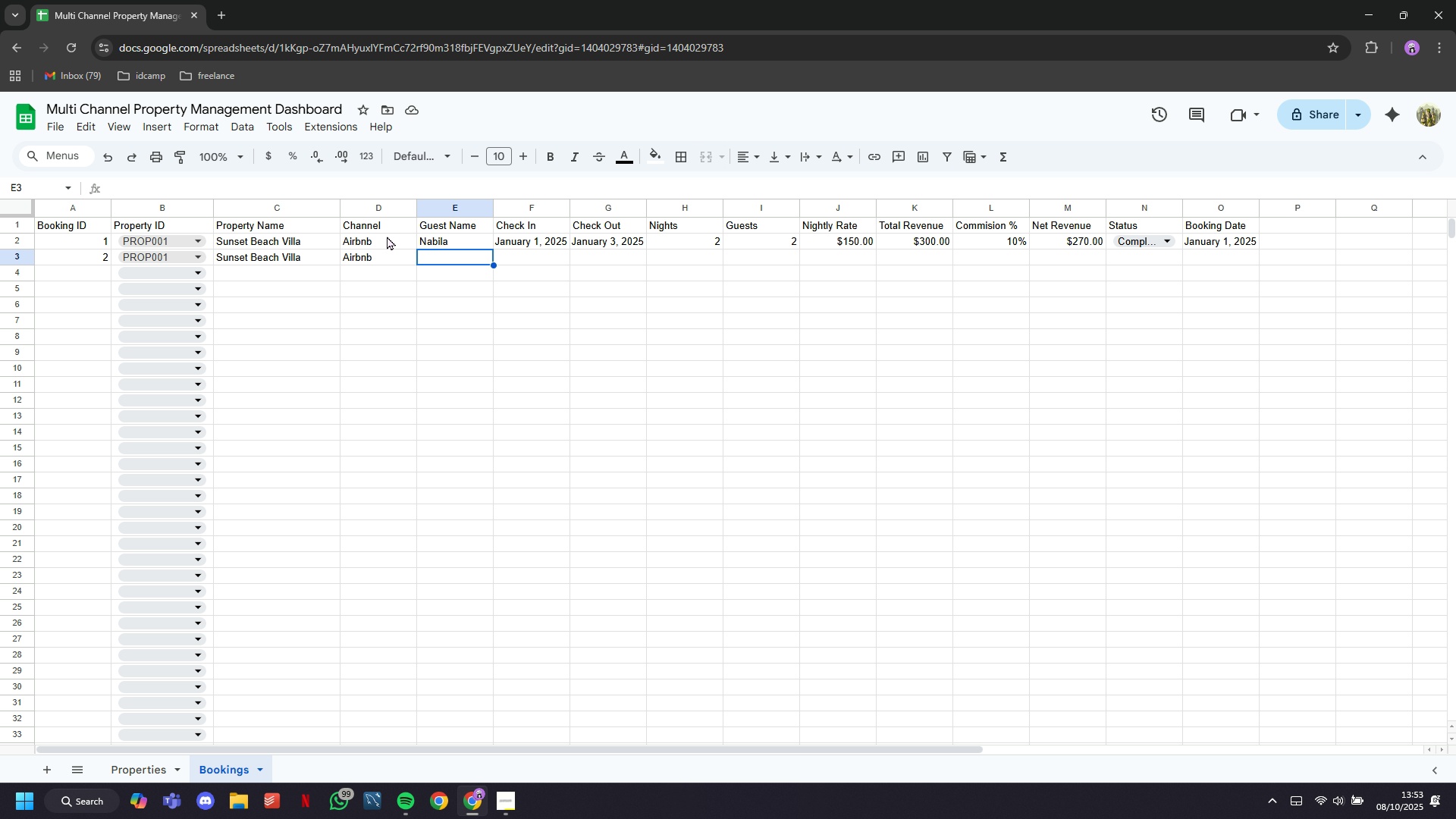 
key(CapsLock)
 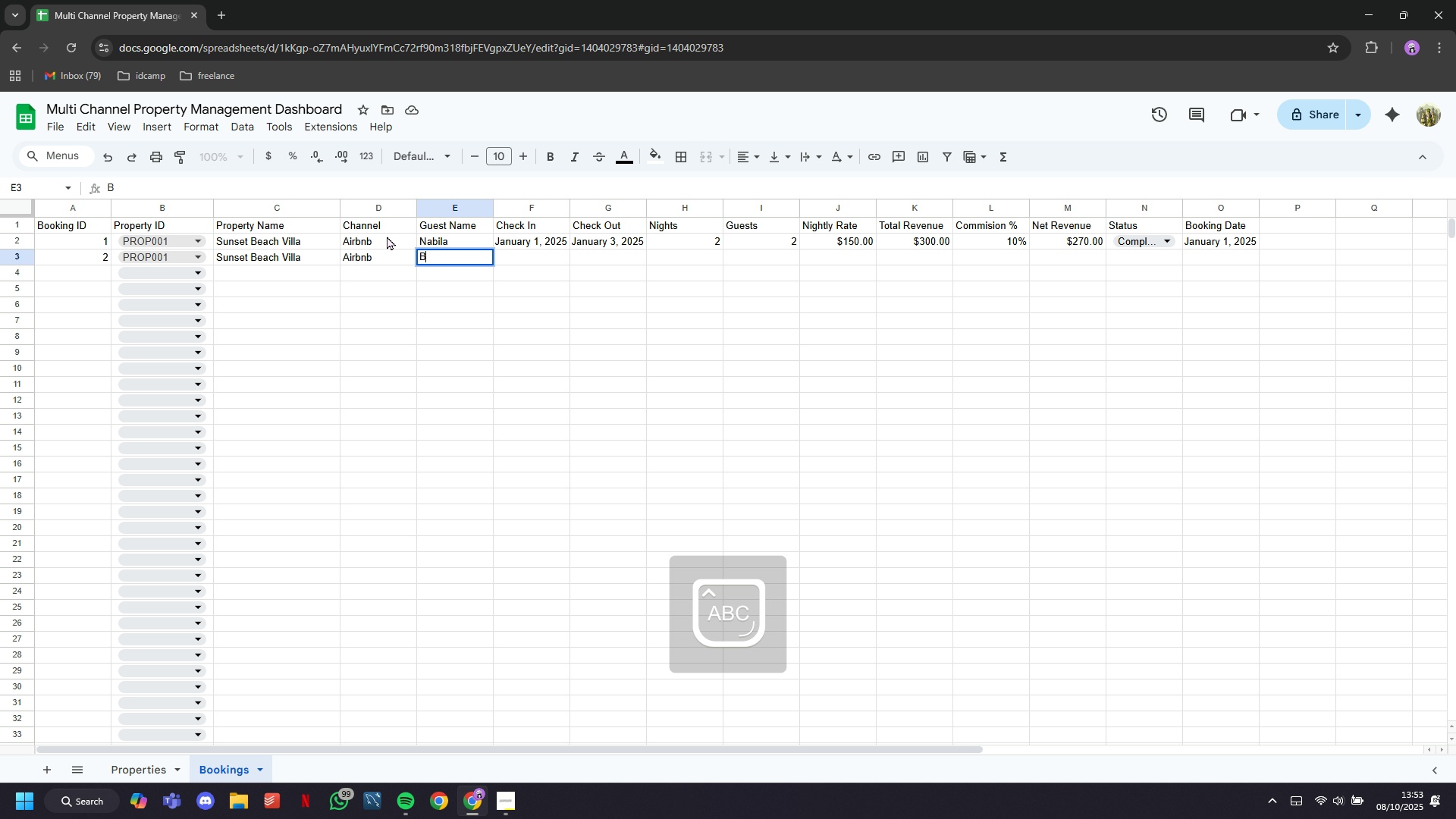 
key(B)
 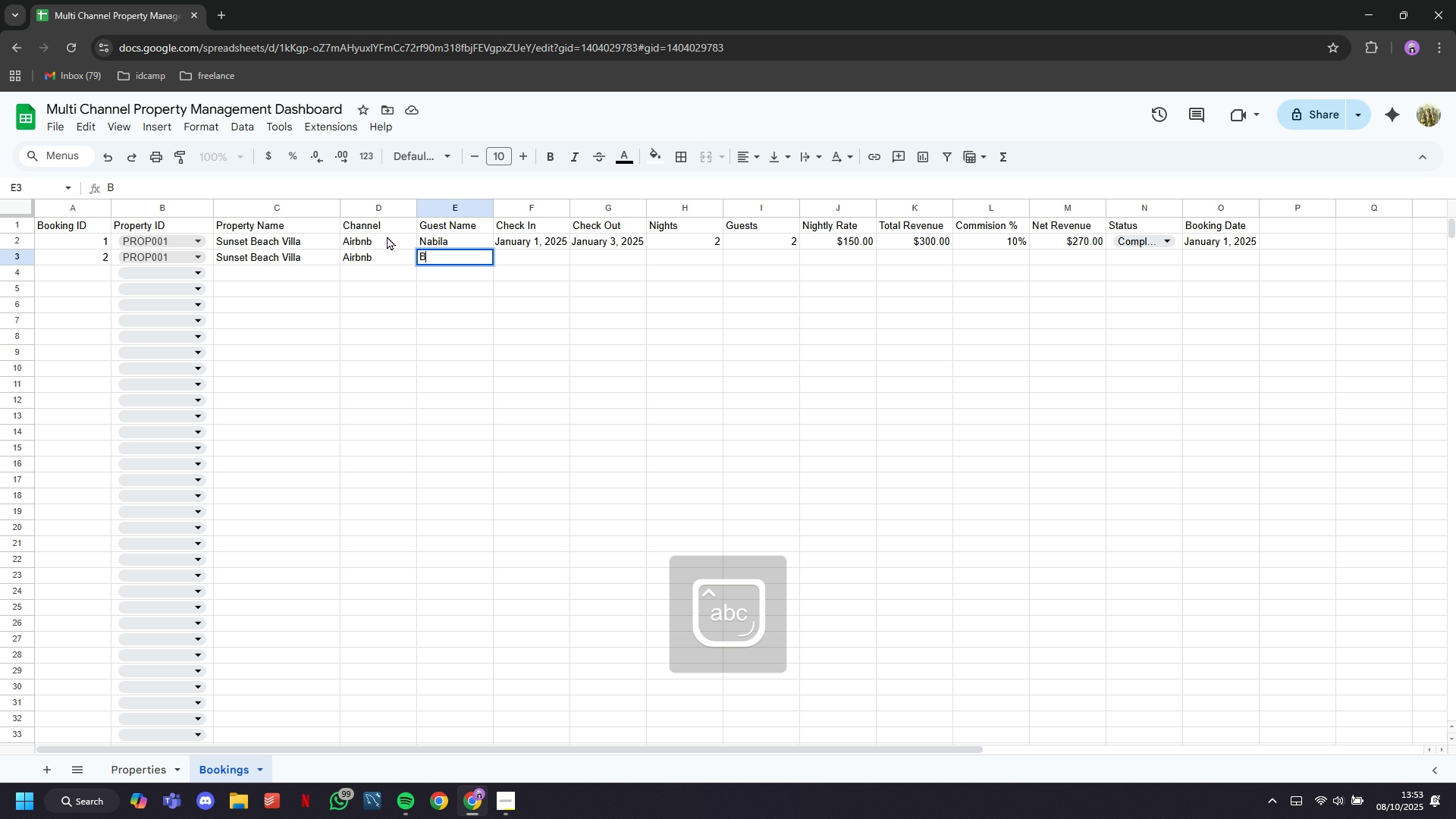 
key(CapsLock)
 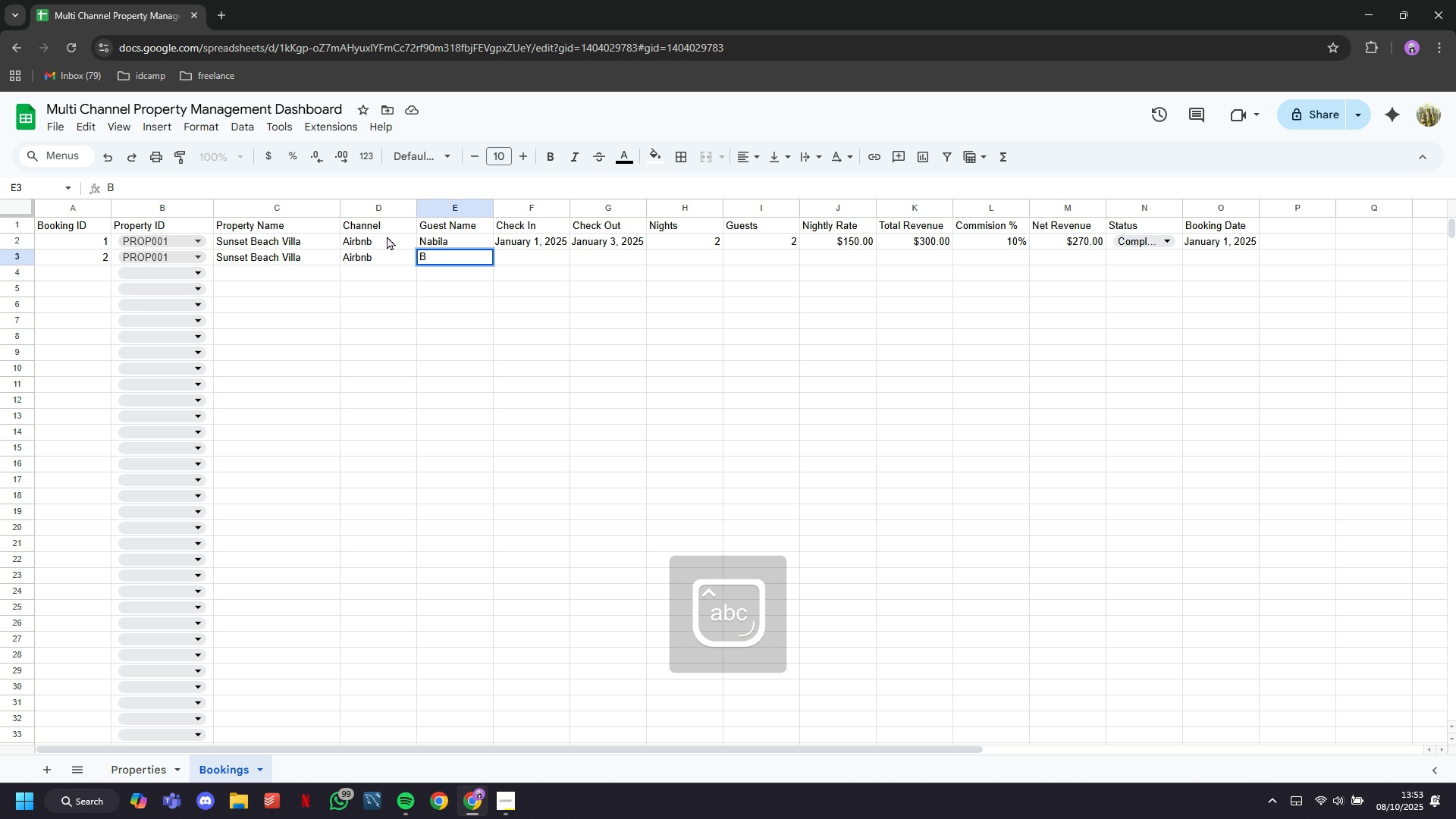 
key(A)
 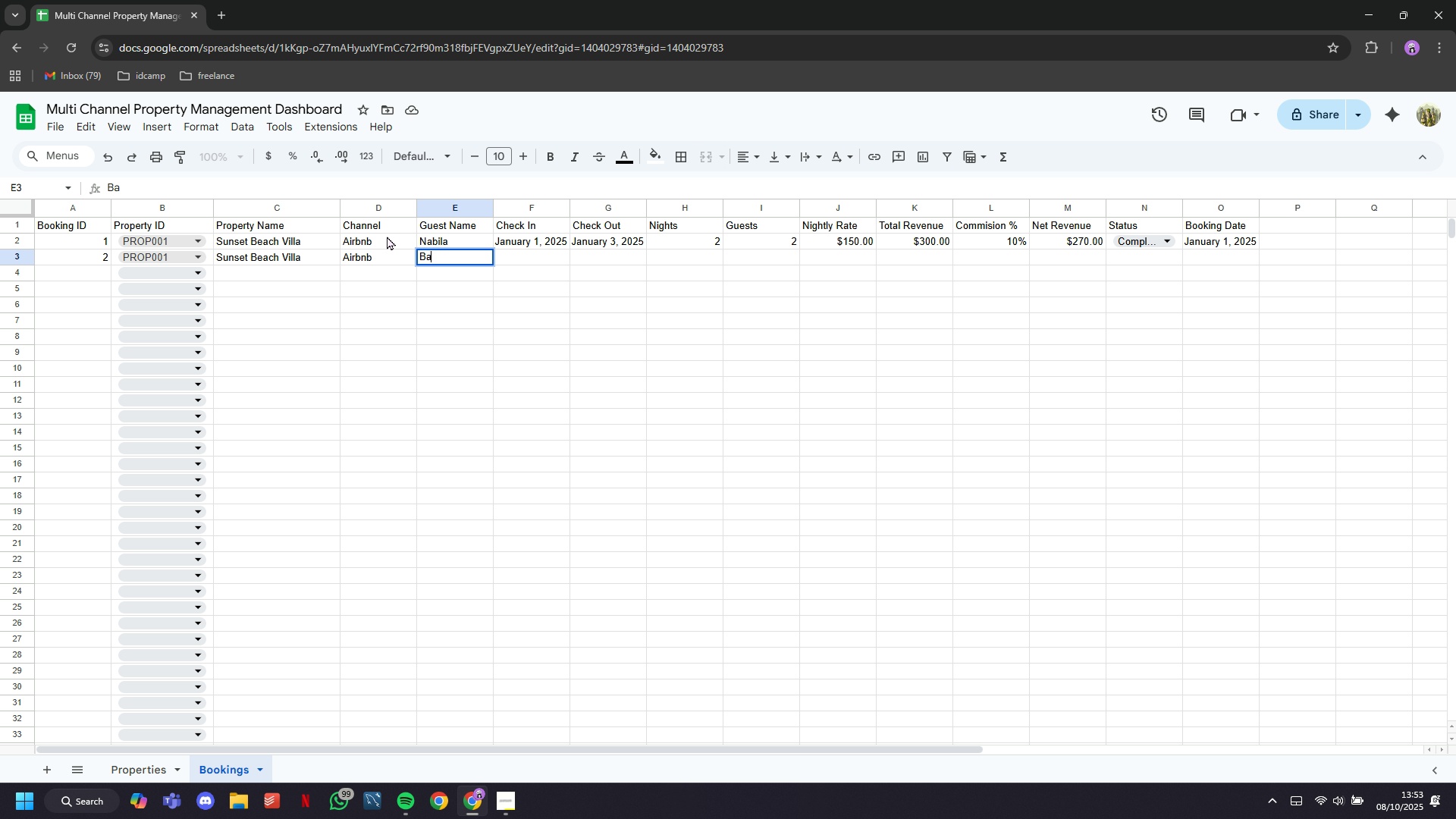 
type(bya)
 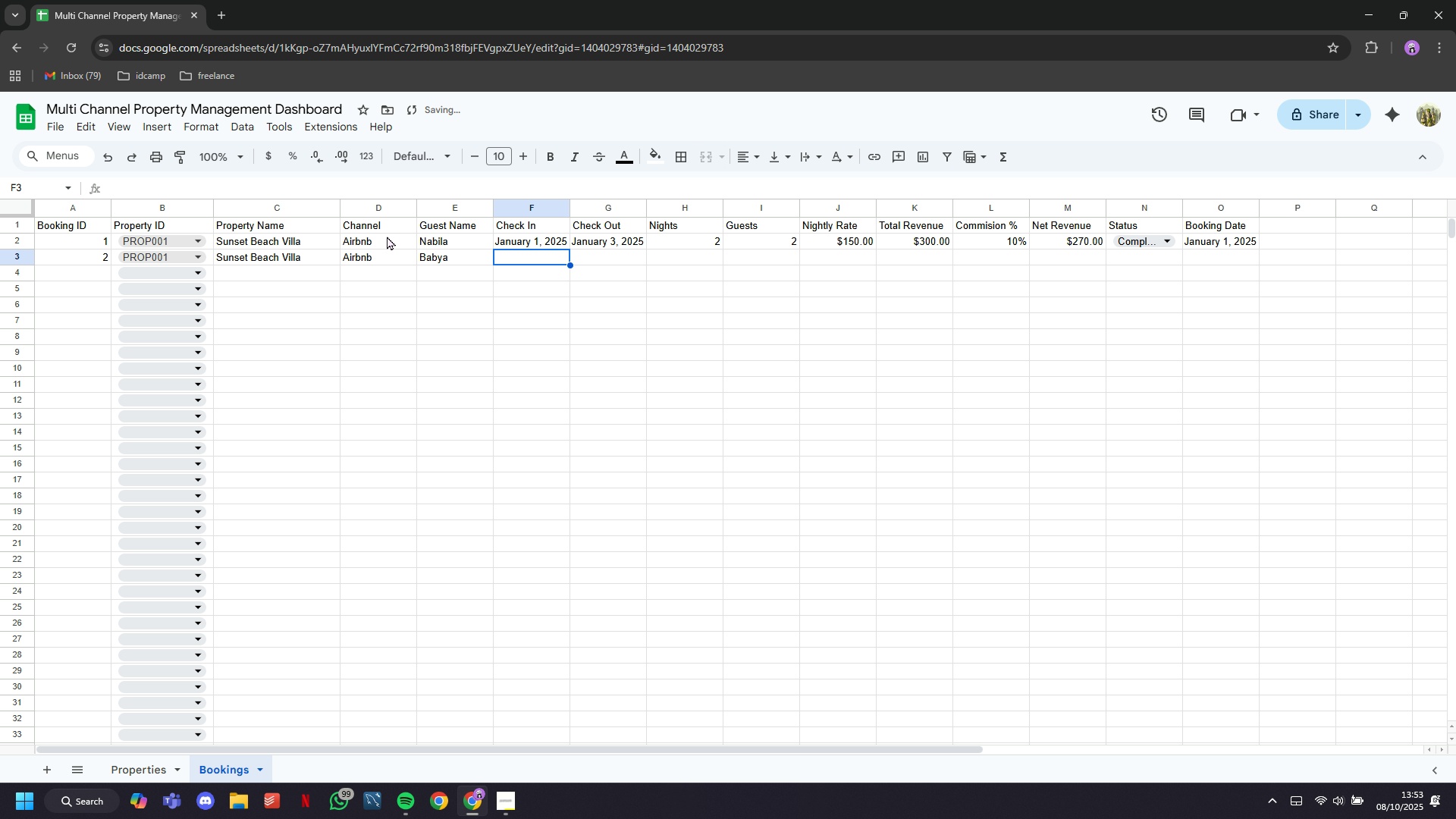 
key(ArrowRight)
 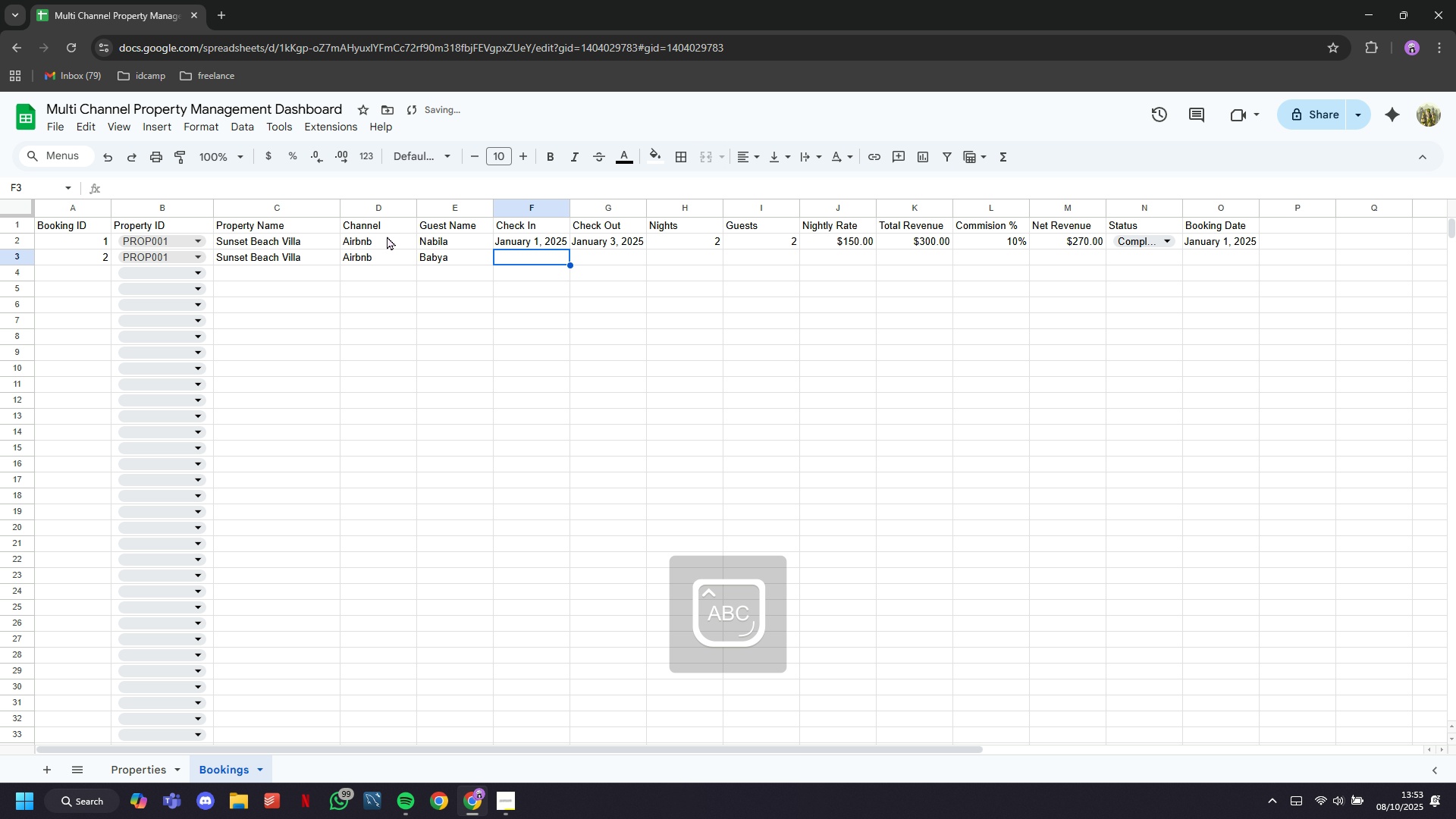 
type(January 3, 2025)
 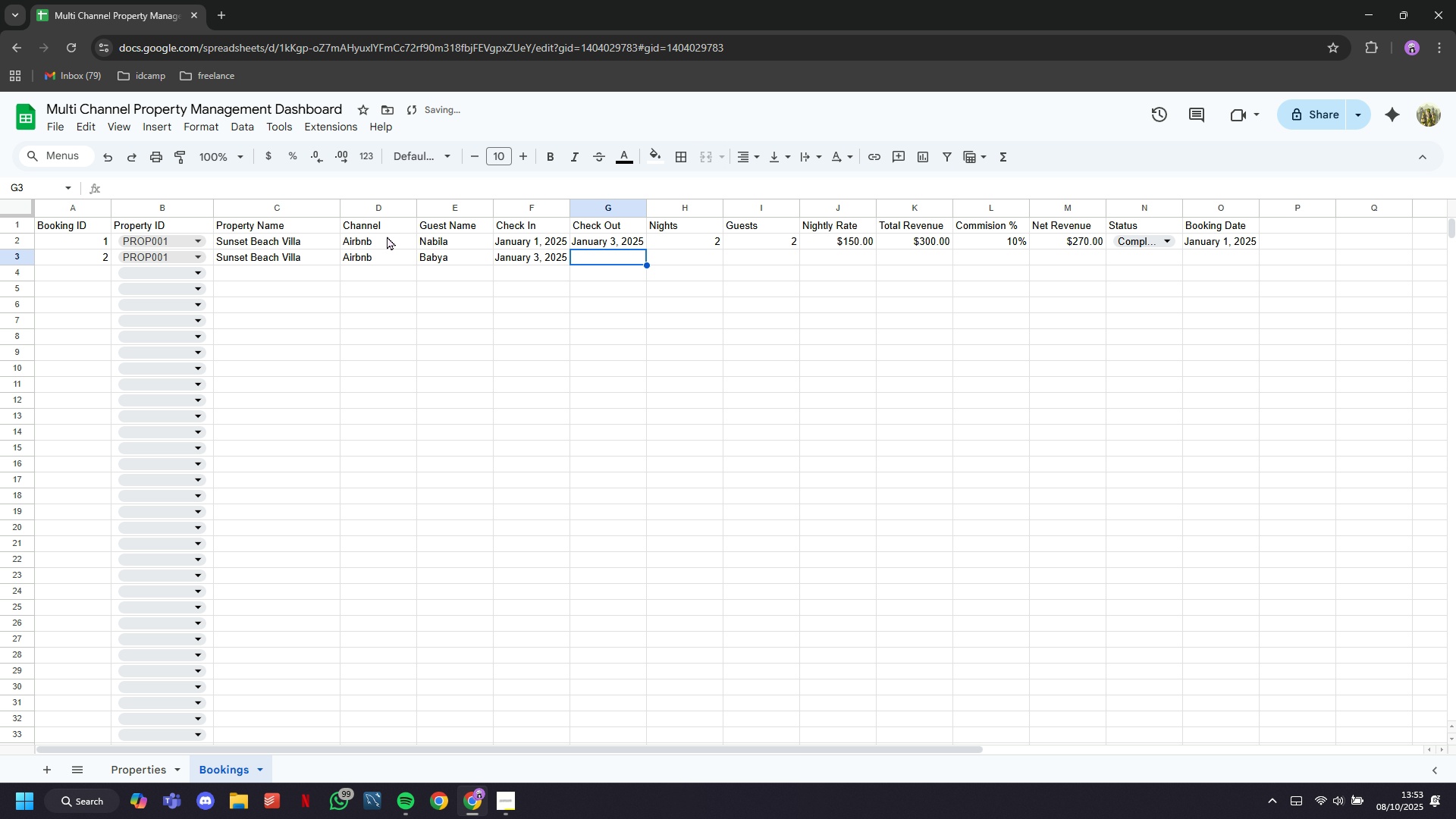 
key(ArrowRight)
 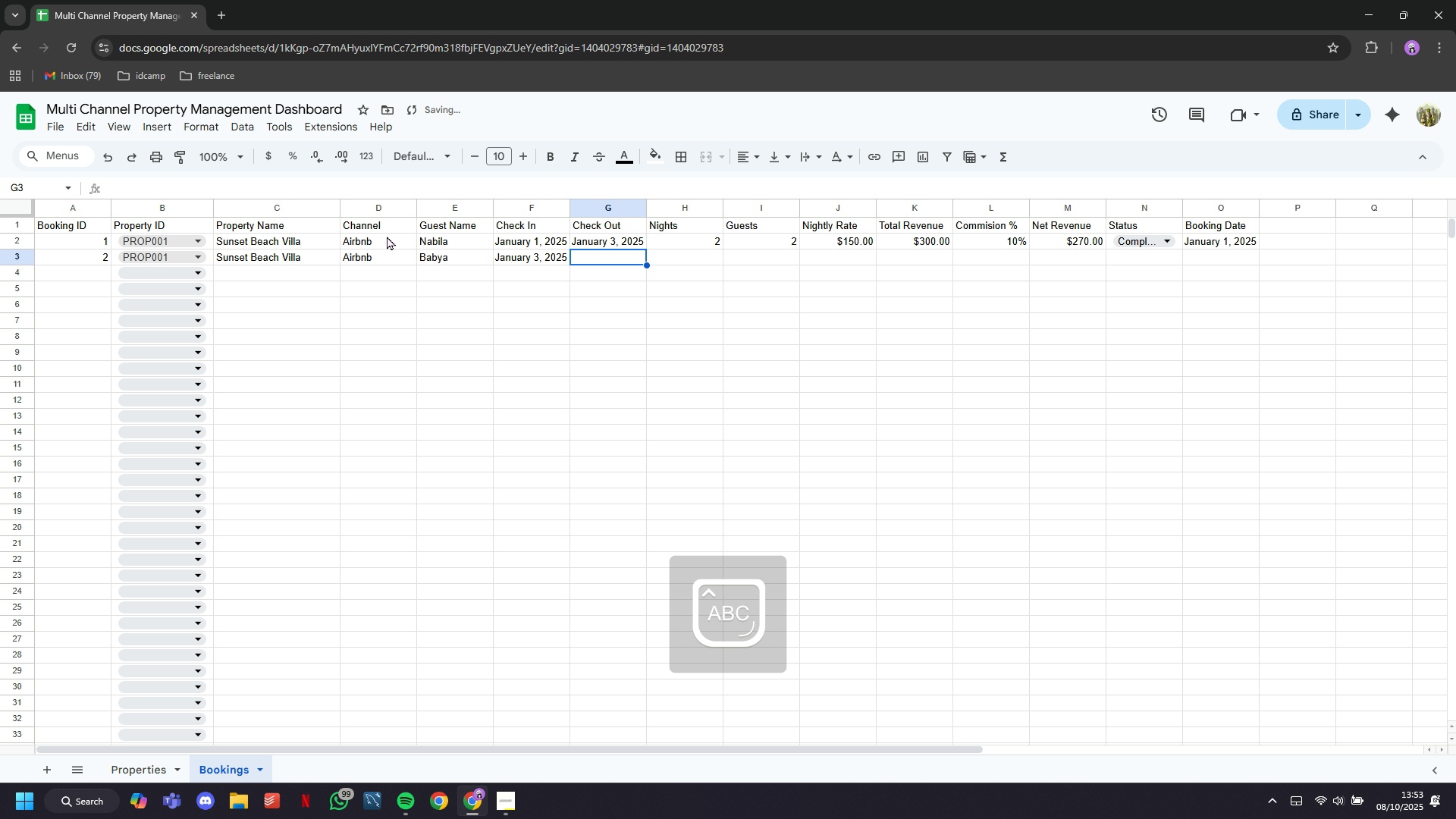 
type(Februari 2, 2025)
 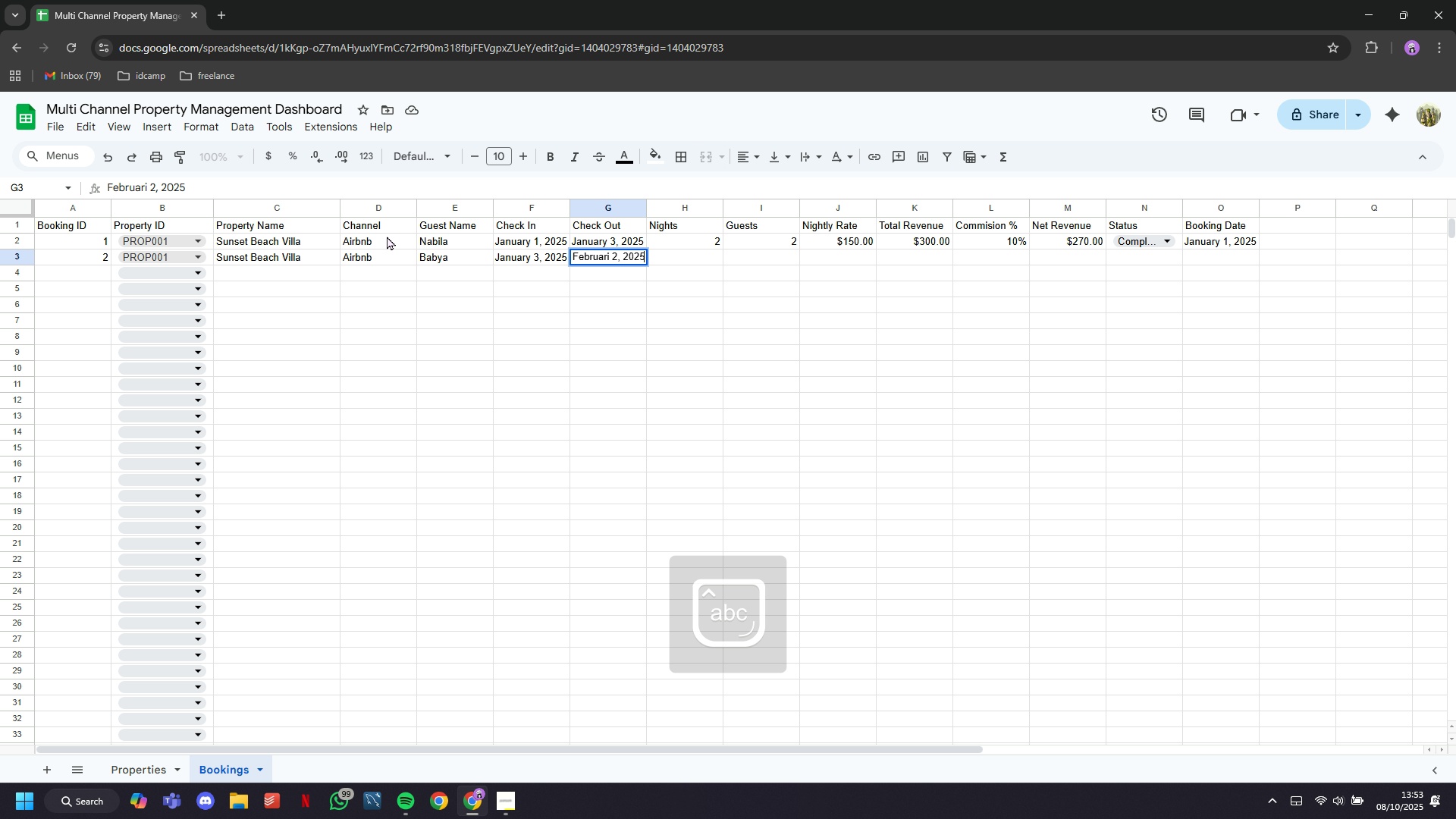 
key(ArrowRight)
 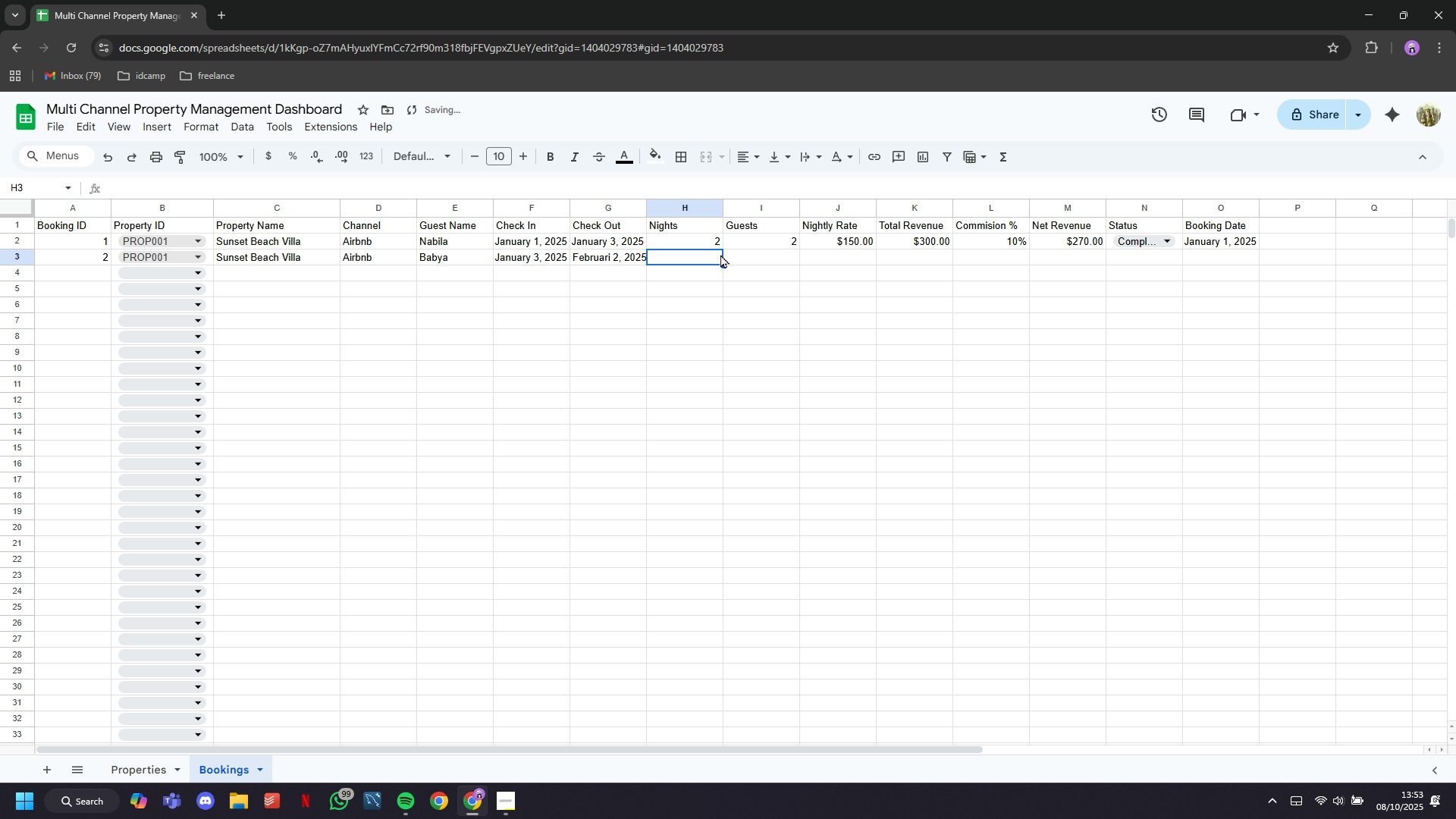 
left_click([715, 246])